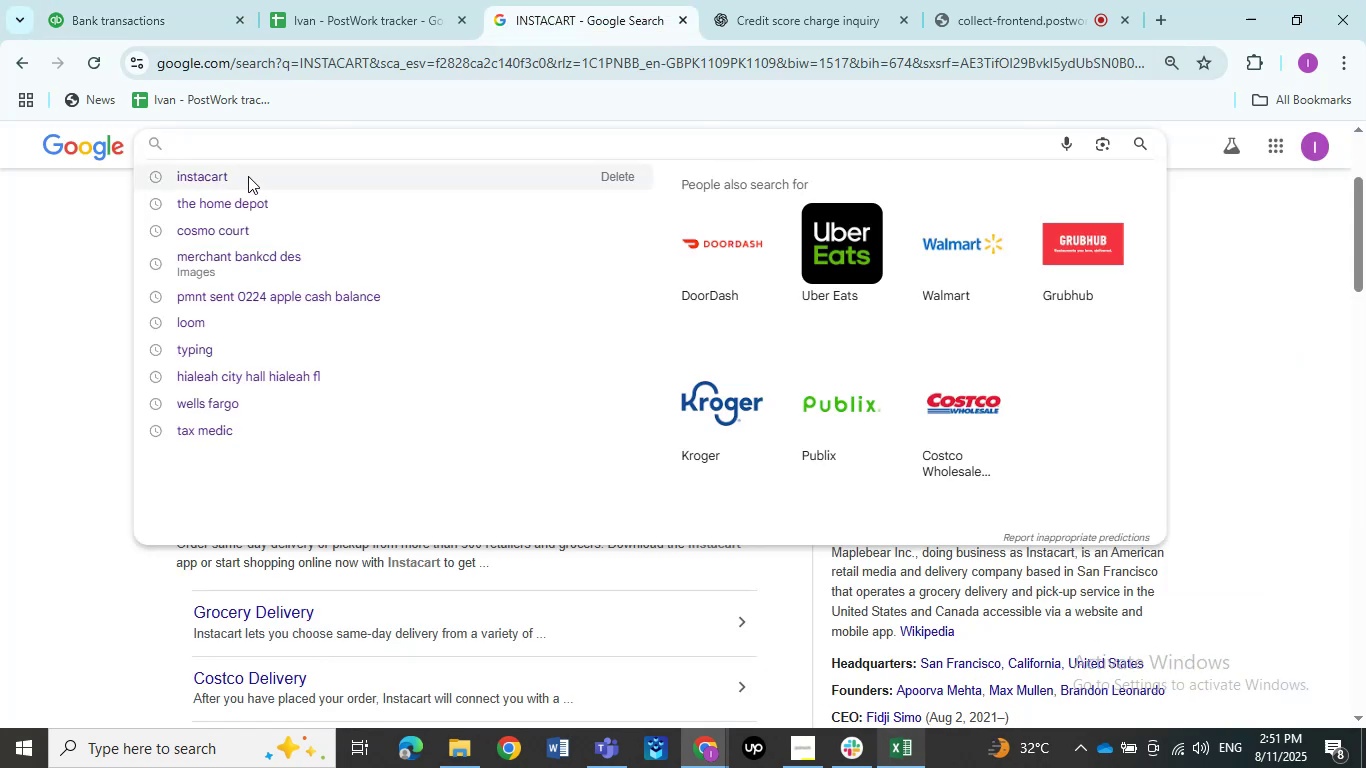 
key(Control+V)
 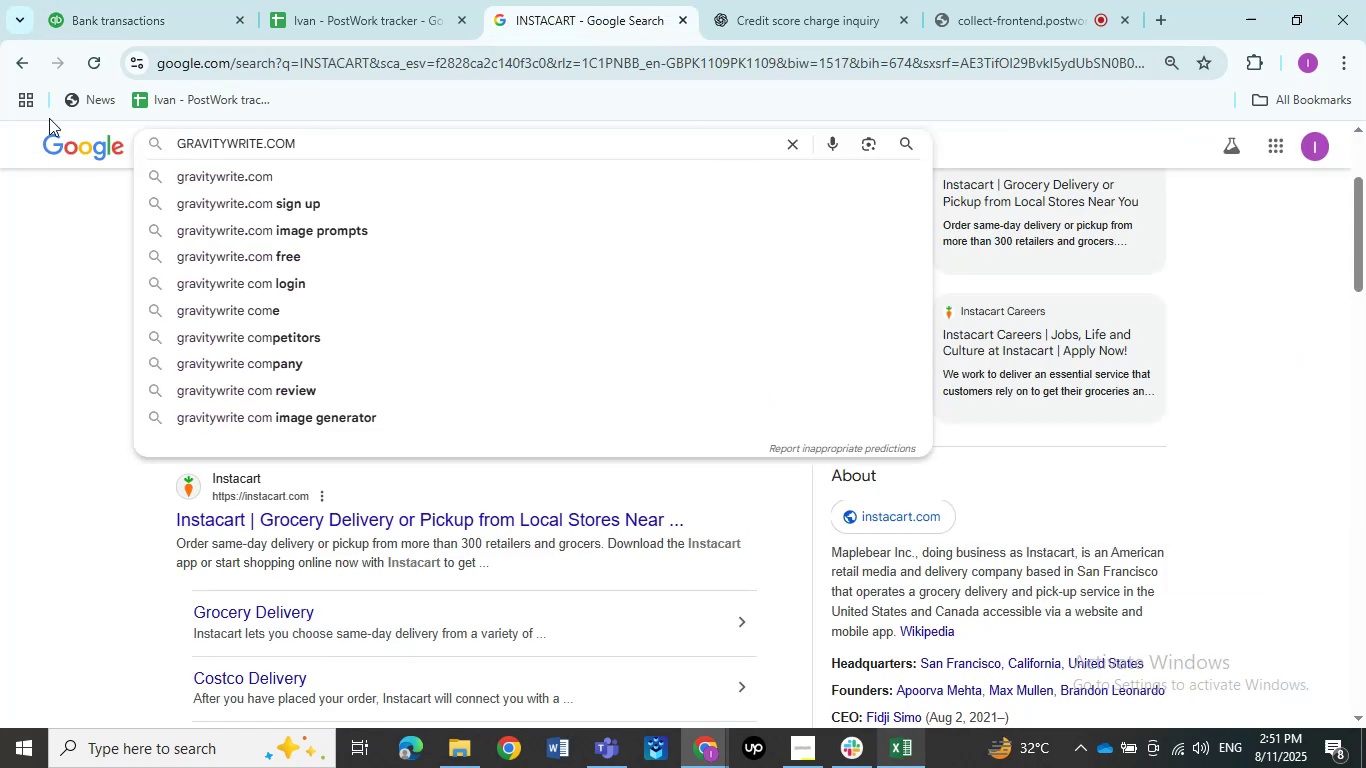 
key(NumpadEnter)
 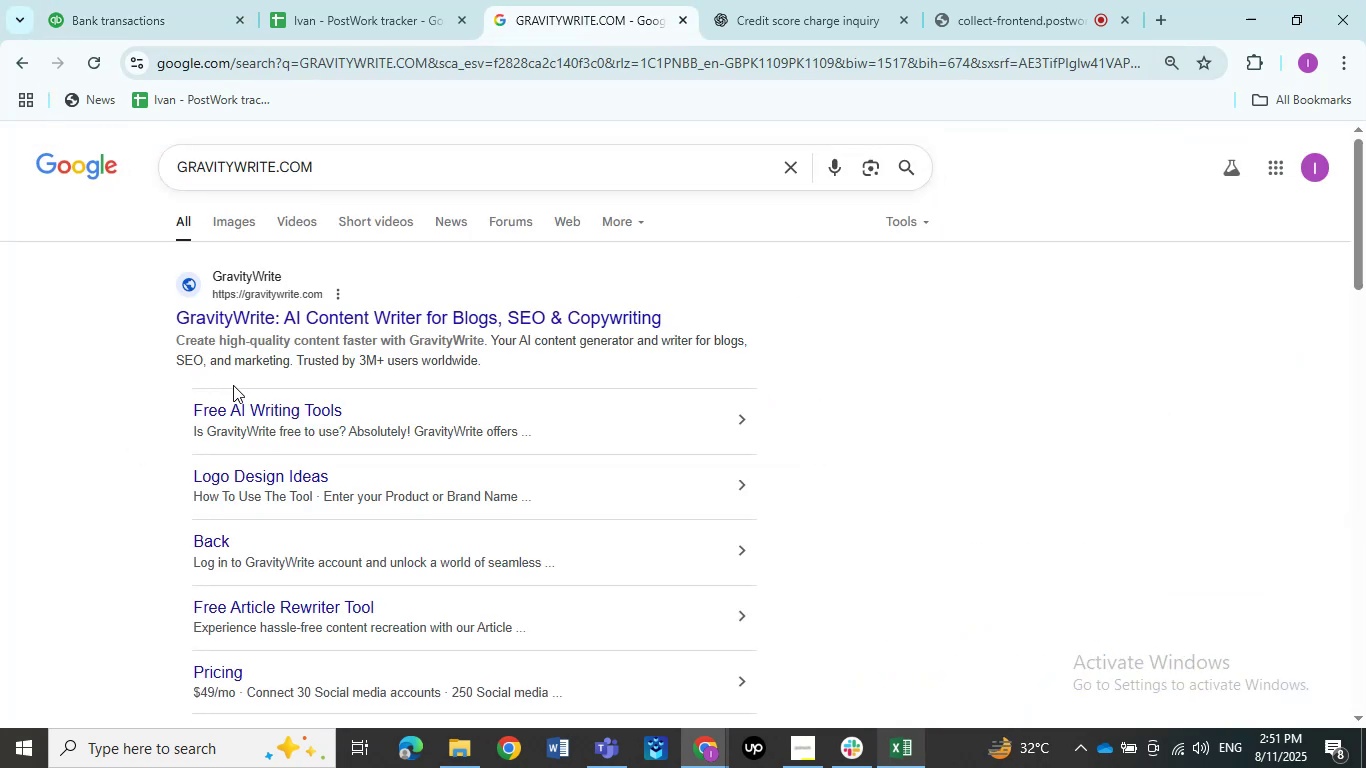 
wait(9.54)
 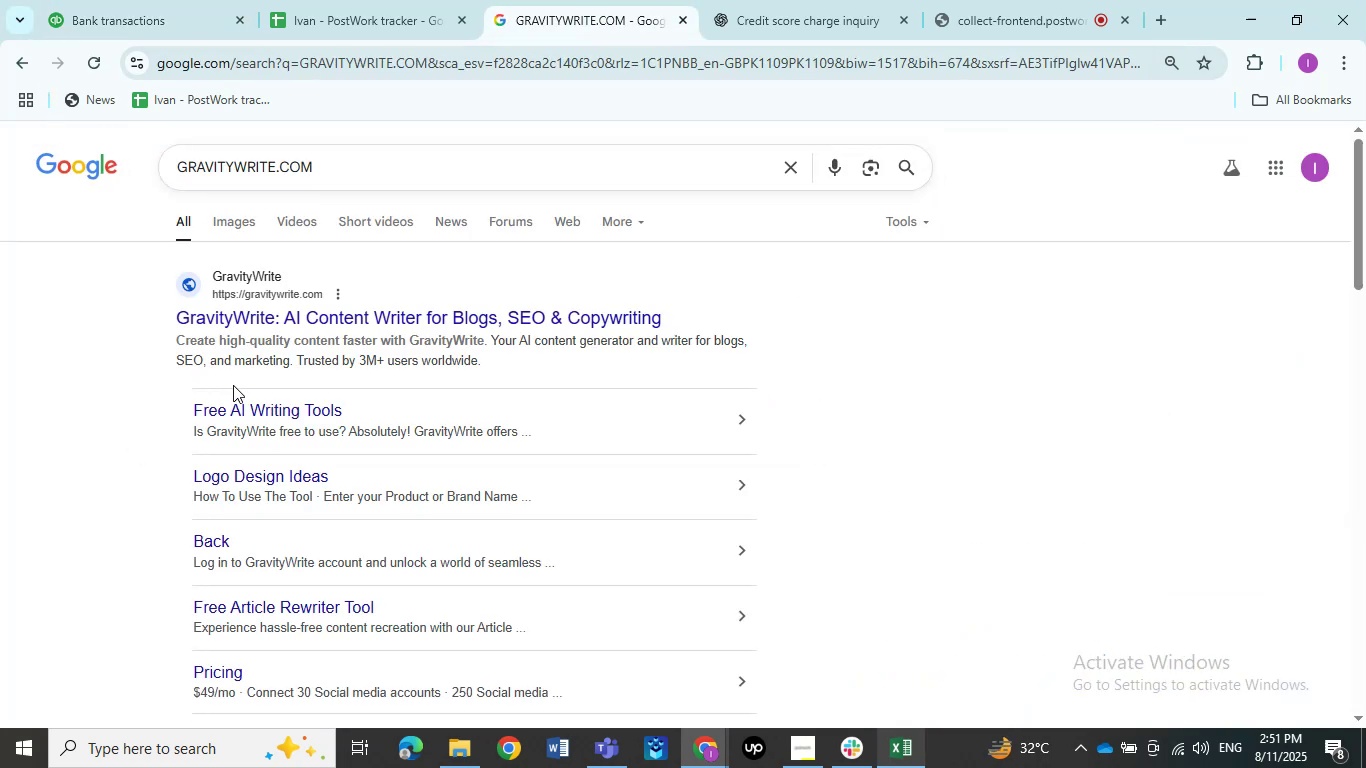 
left_click([542, 314])
 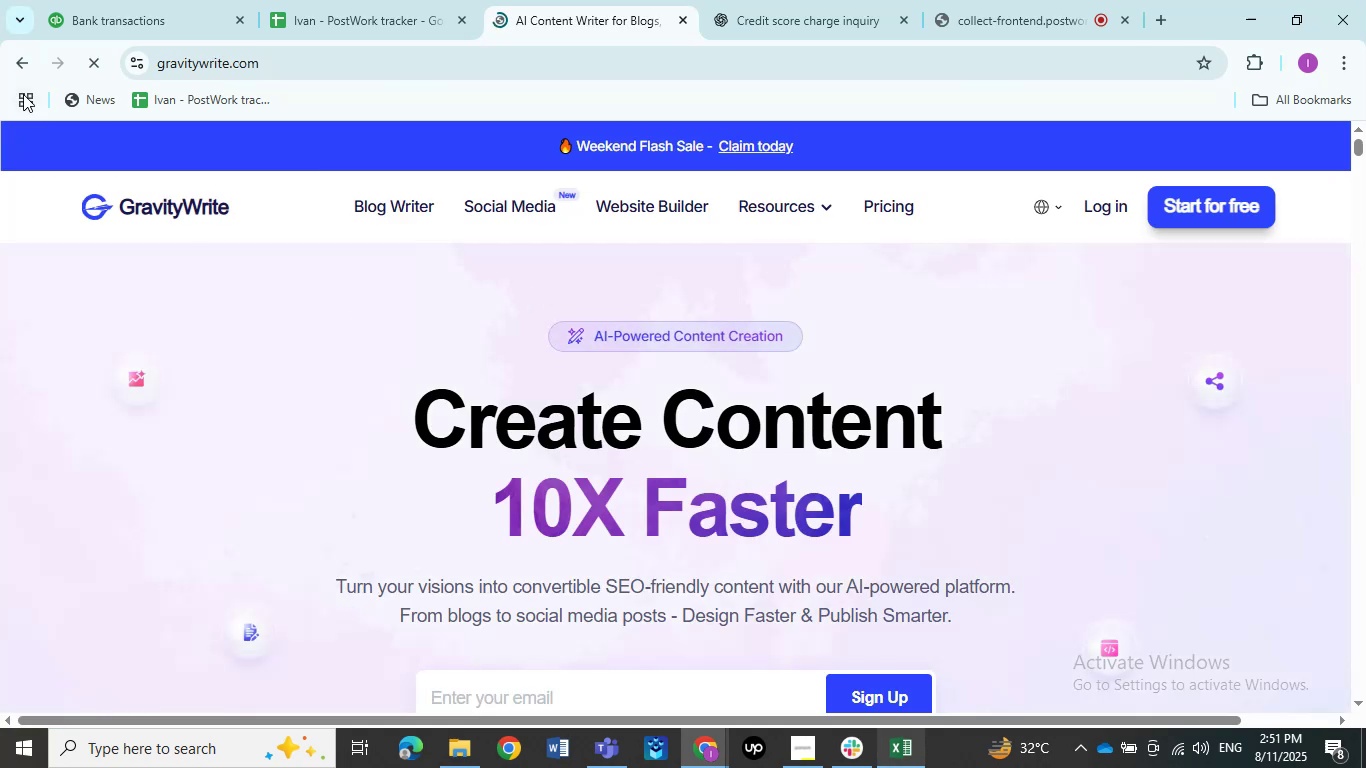 
left_click([18, 69])
 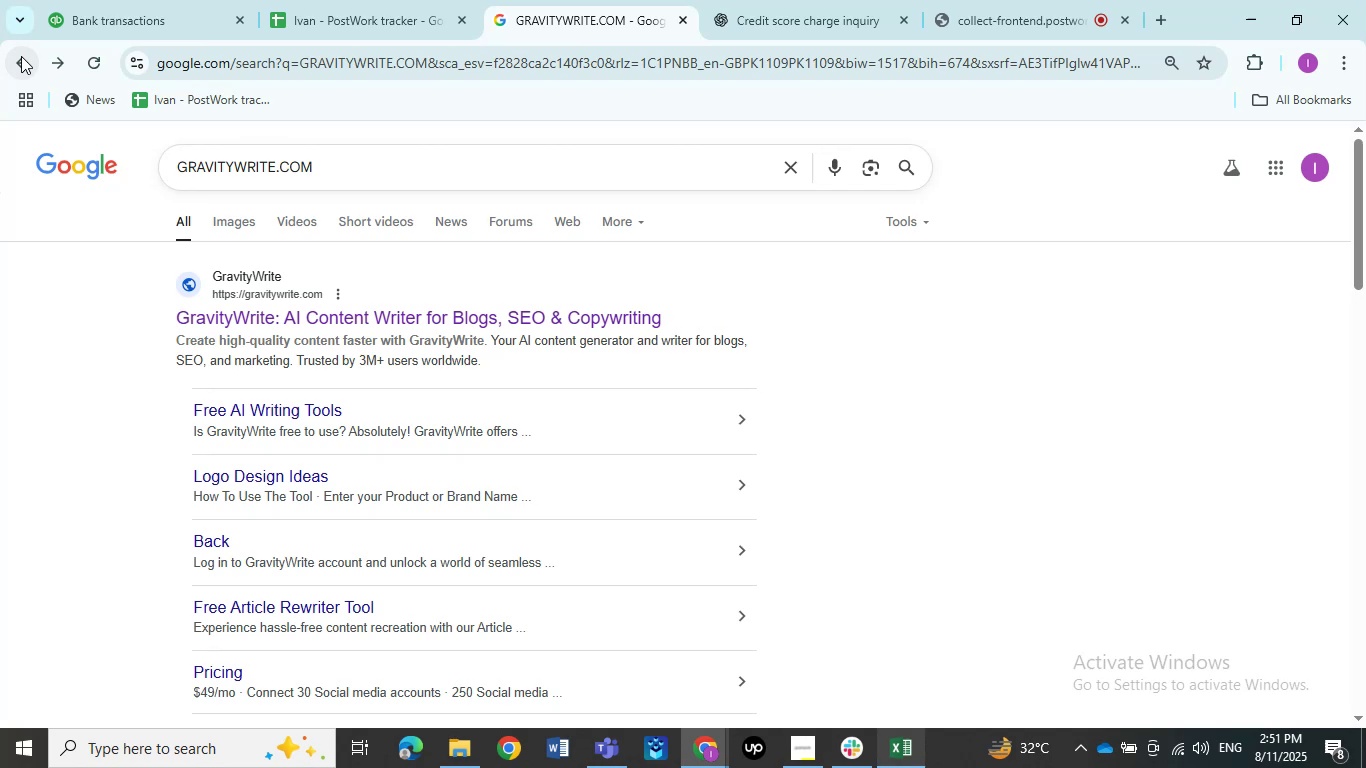 
wait(8.88)
 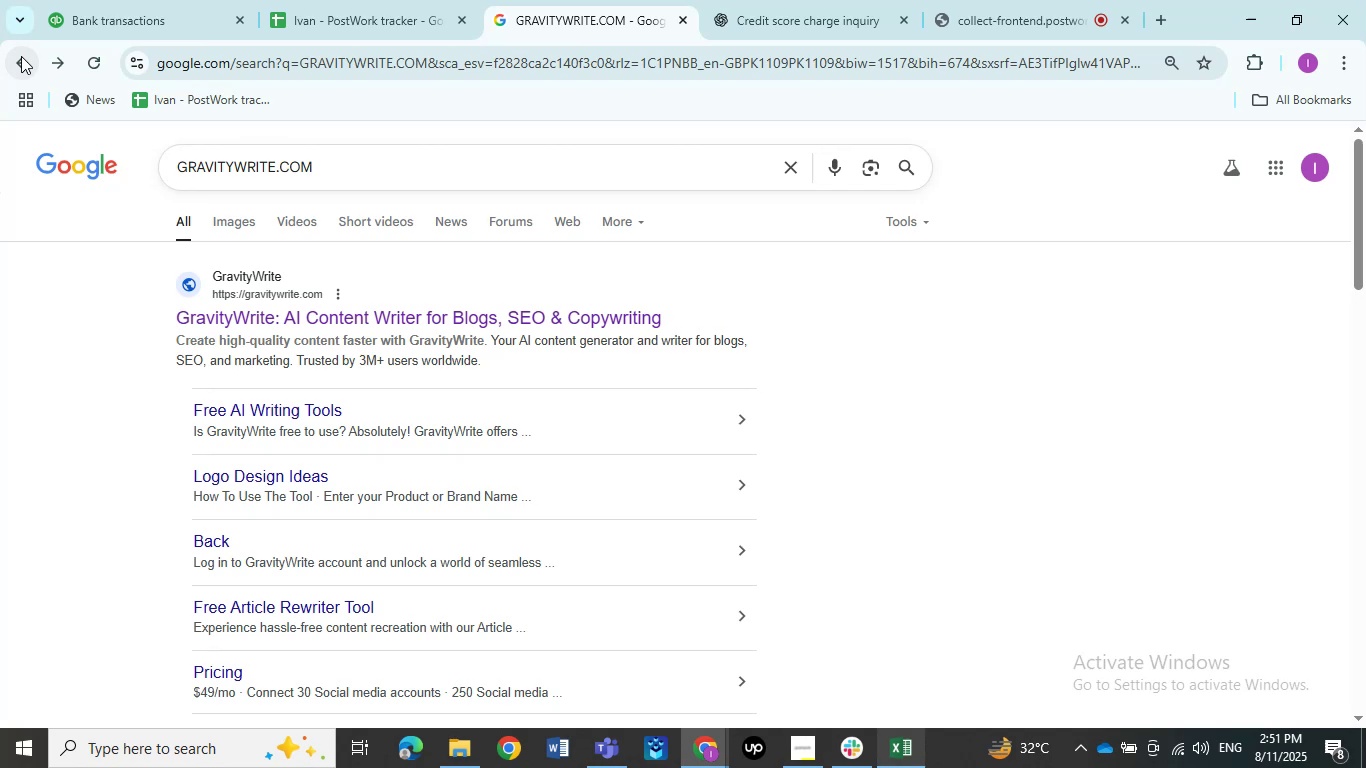 
left_click([74, 0])
 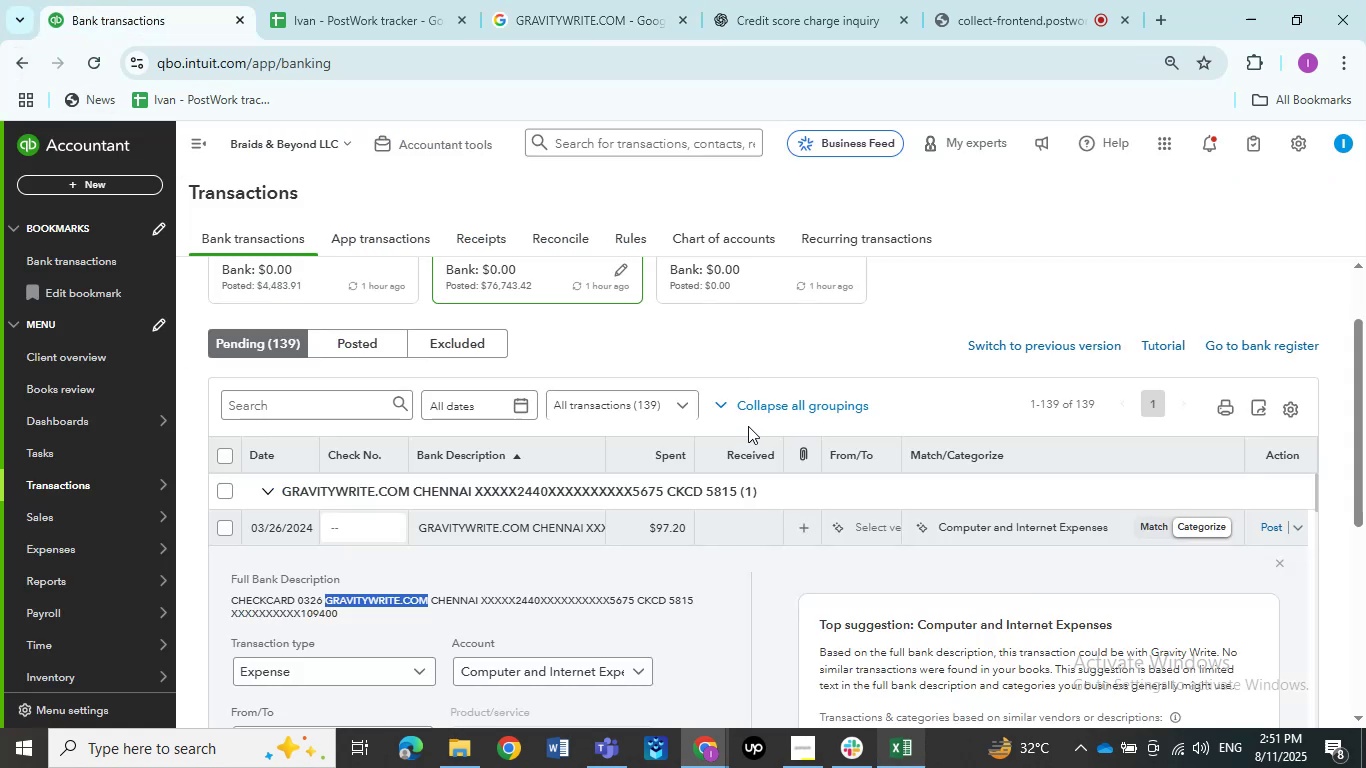 
left_click([613, 0])
 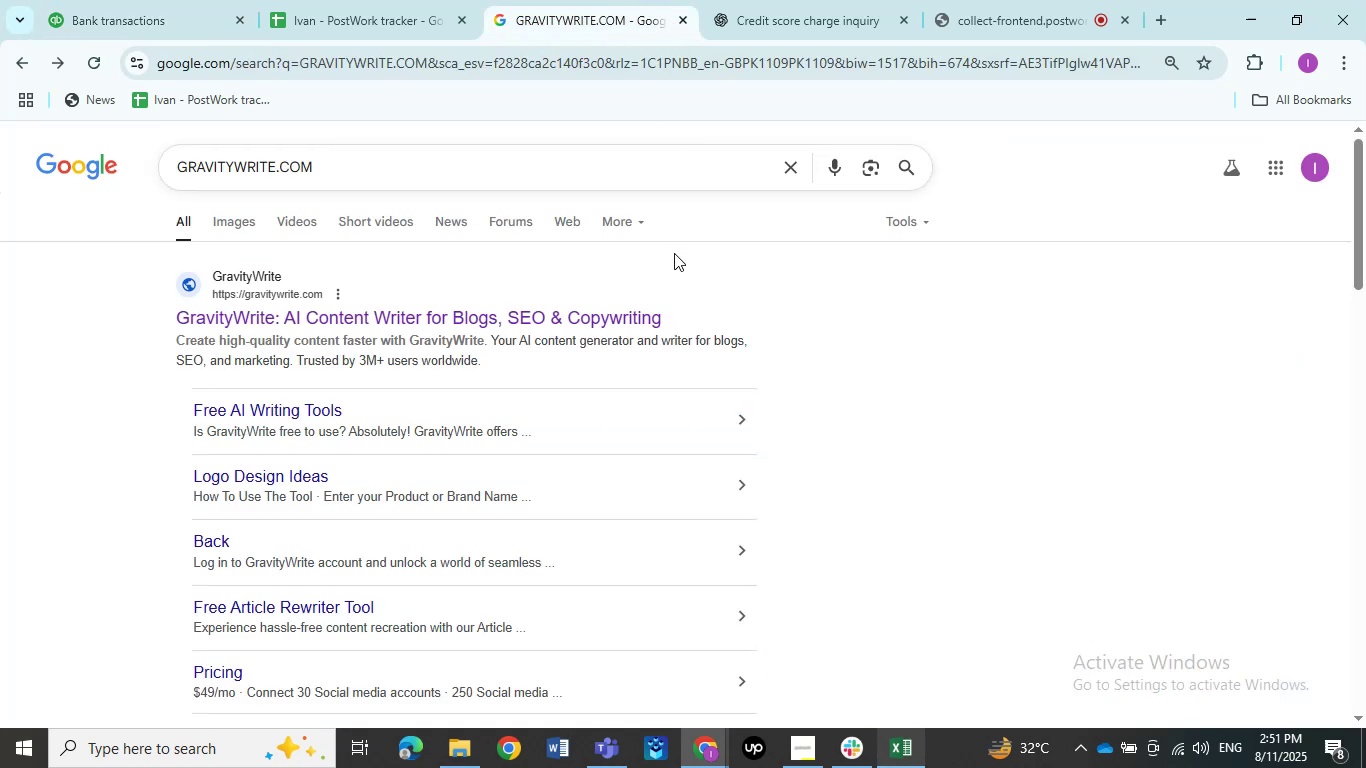 
wait(6.0)
 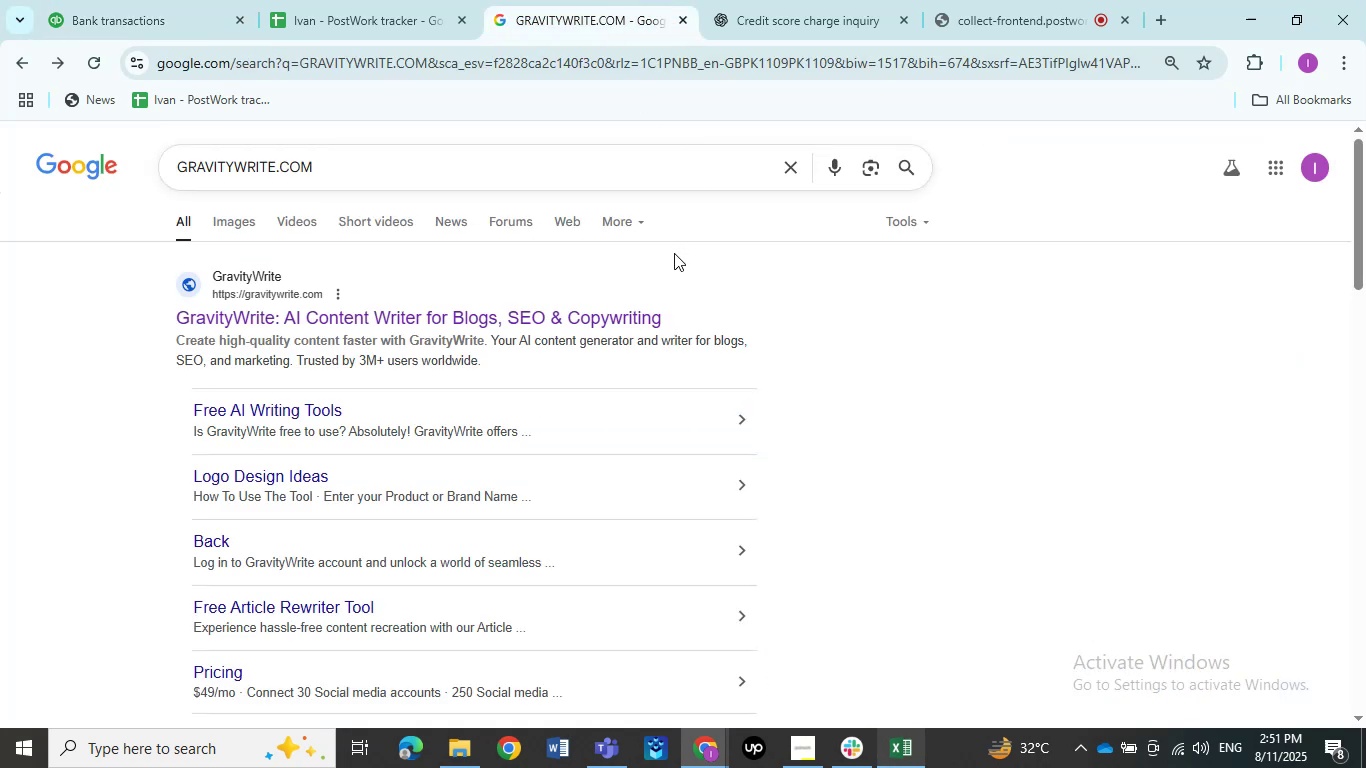 
left_click([159, 0])
 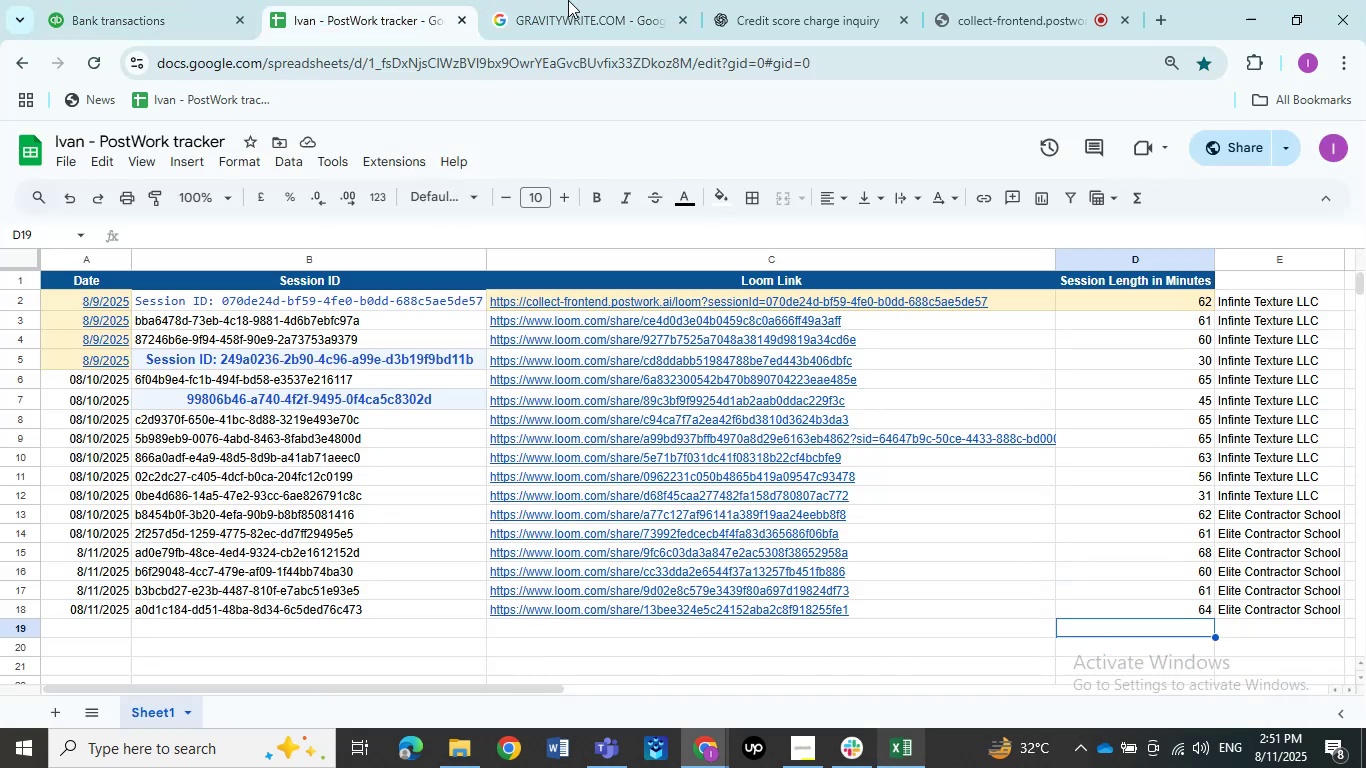 
scroll: coordinate [483, 361], scroll_direction: down, amount: 4.0
 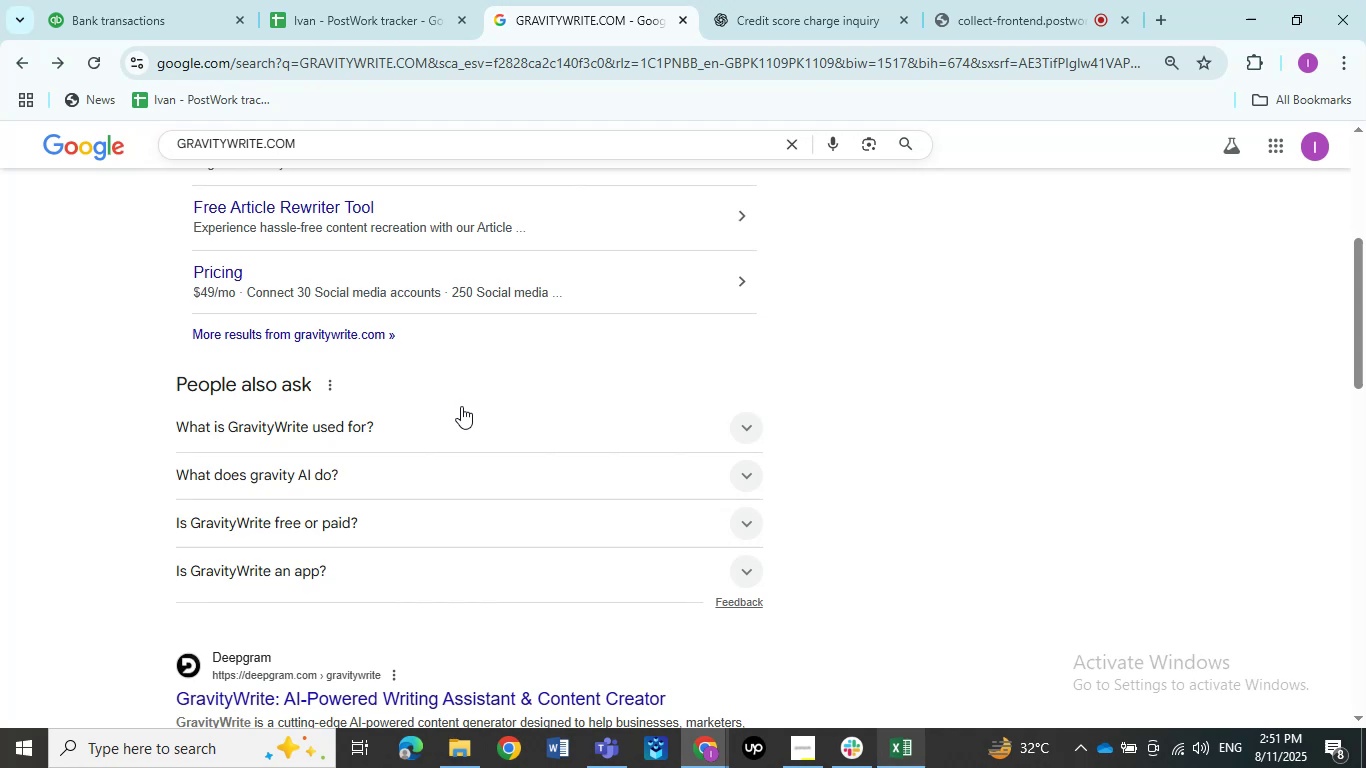 
left_click([457, 420])
 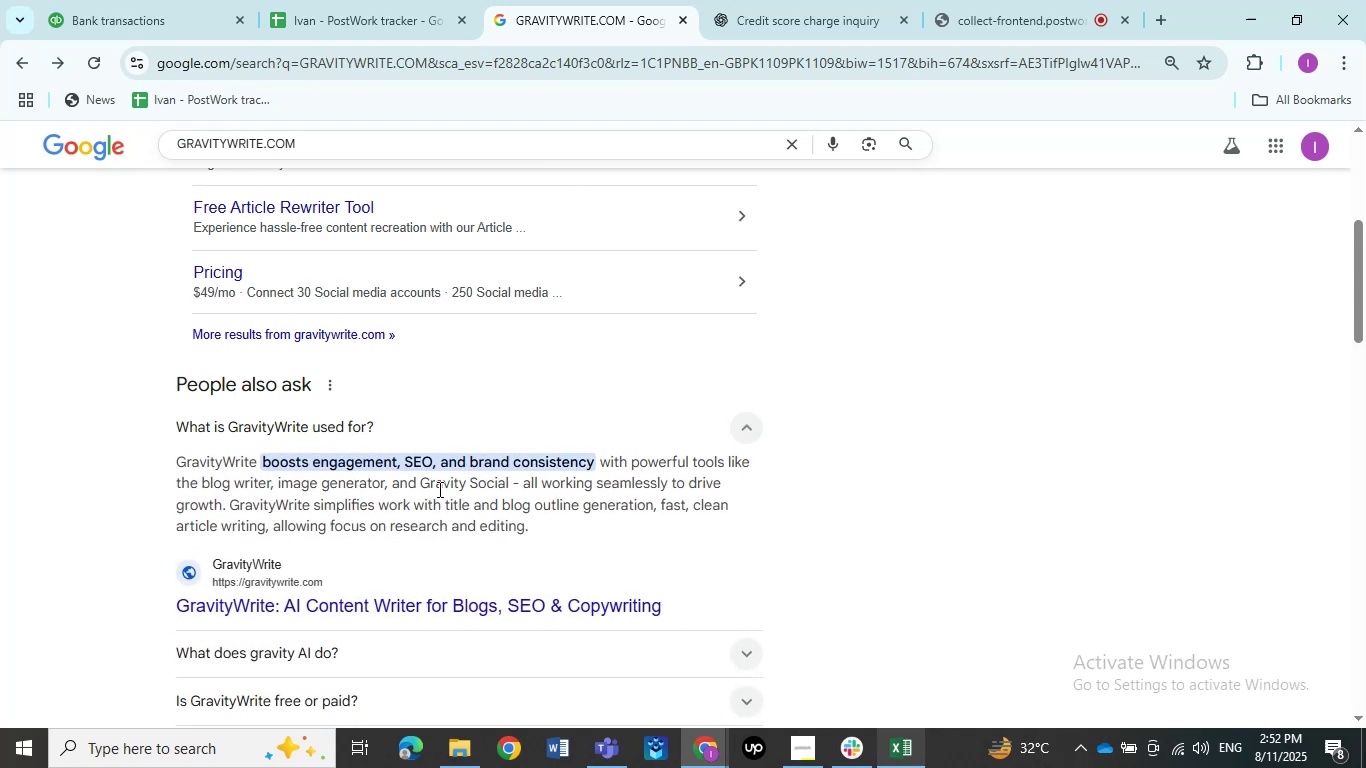 
wait(7.01)
 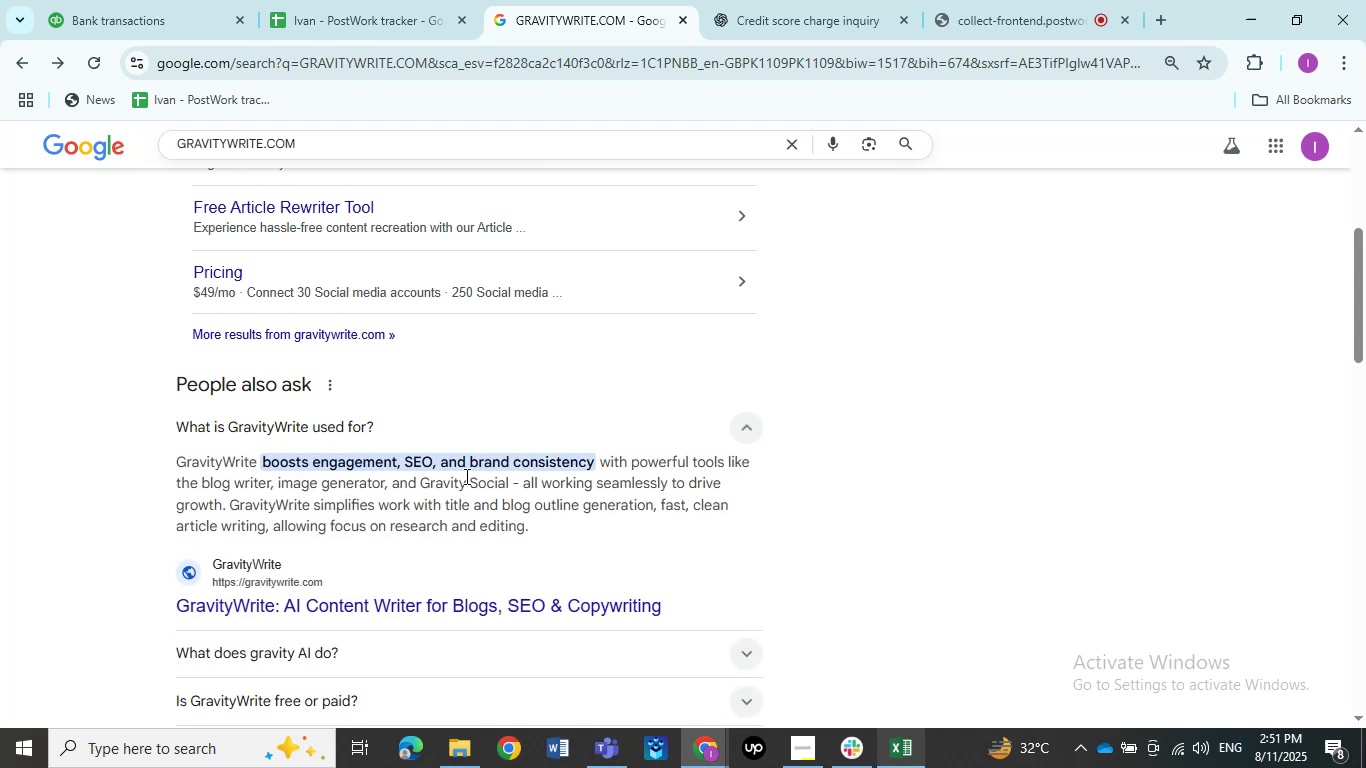 
scroll: coordinate [561, 488], scroll_direction: up, amount: 3.0
 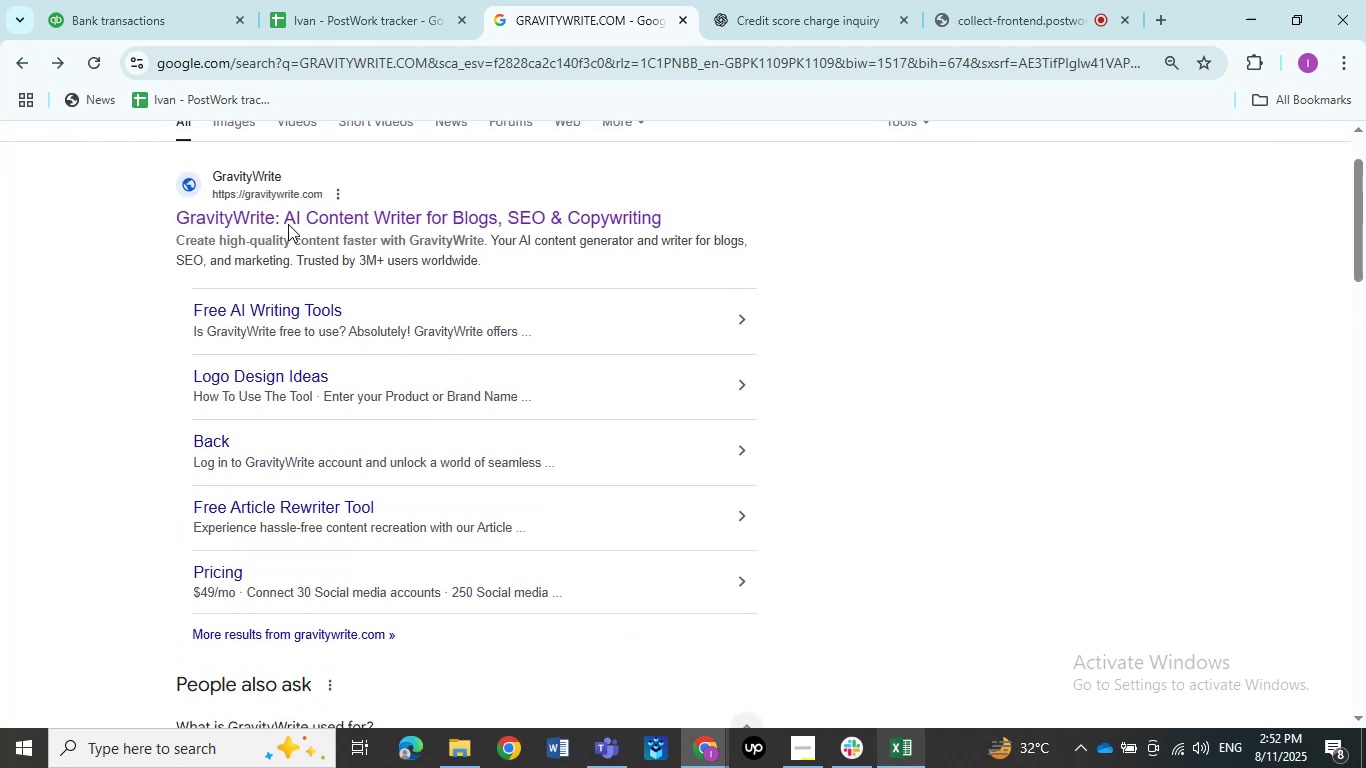 
left_click([140, 0])
 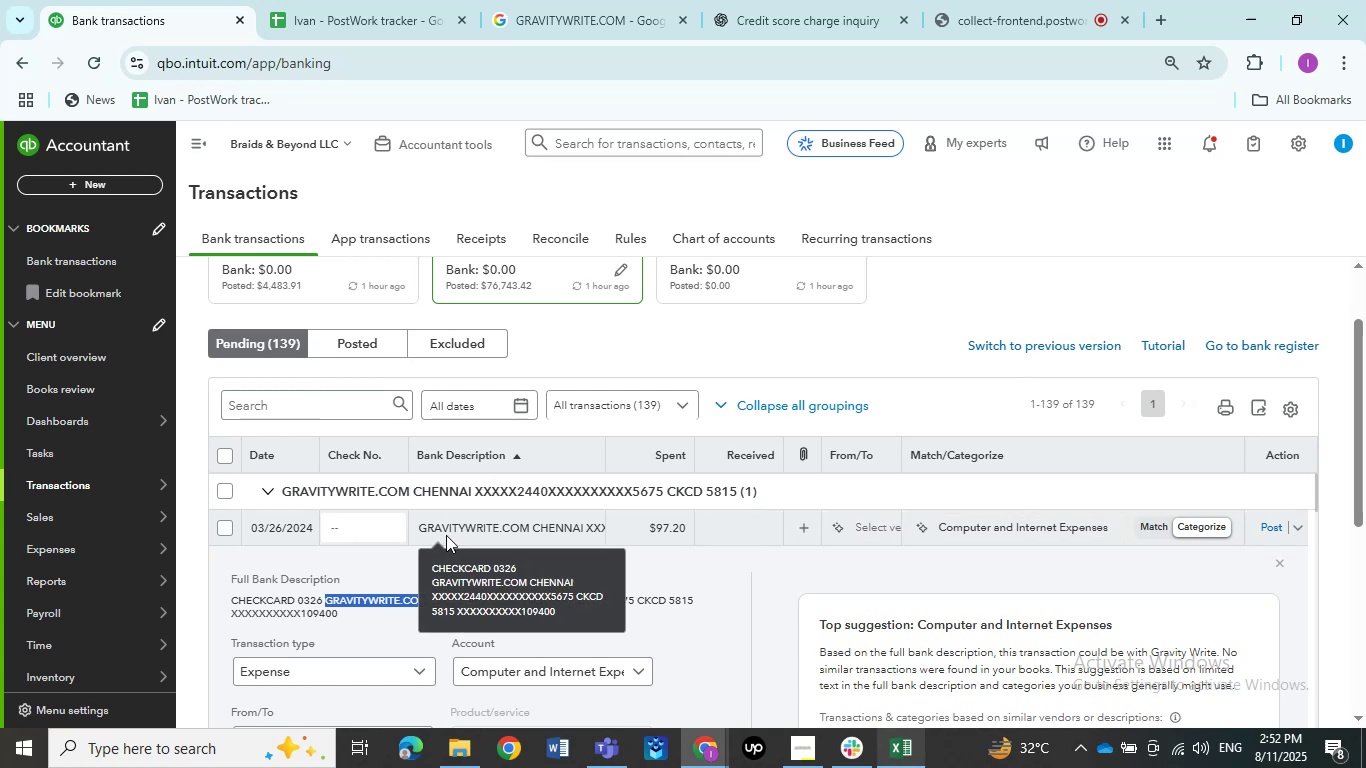 
left_click([451, 530])
 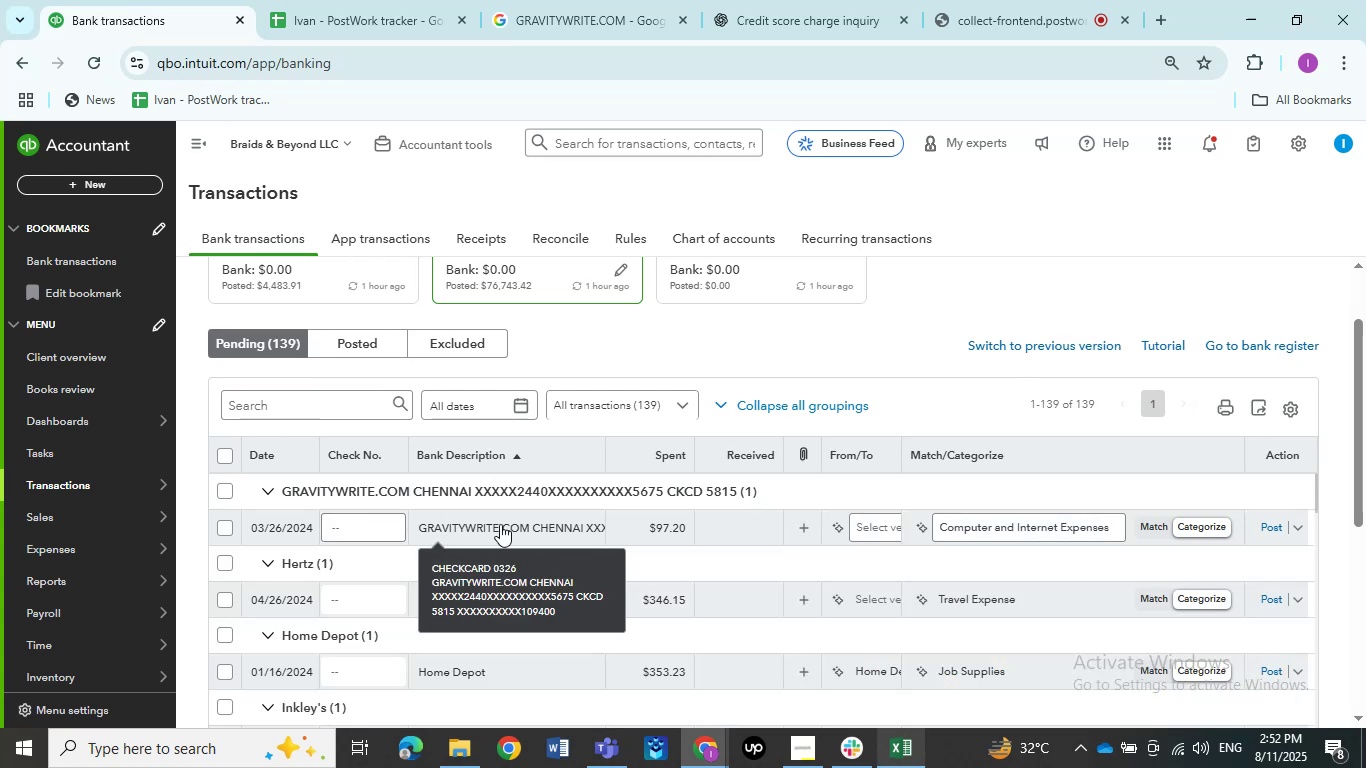 
left_click([500, 524])
 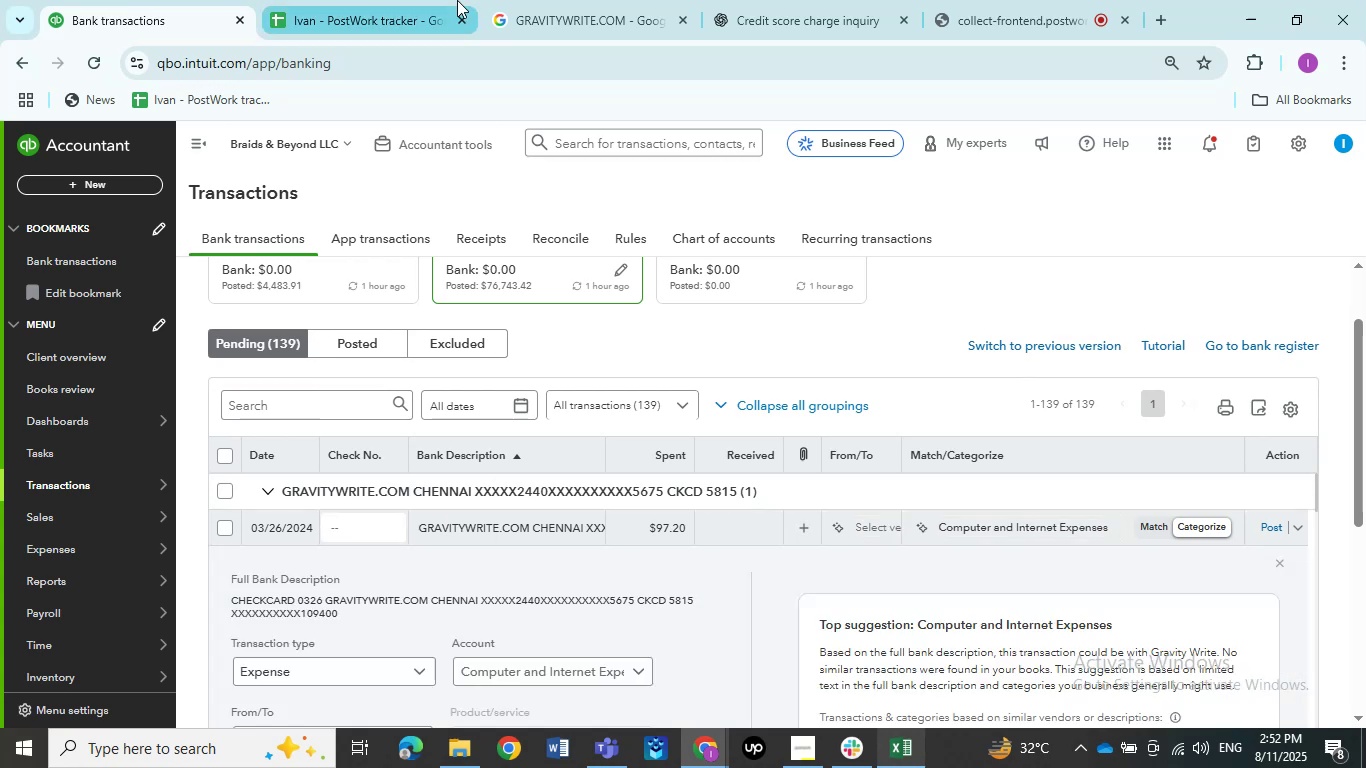 
left_click([557, 0])
 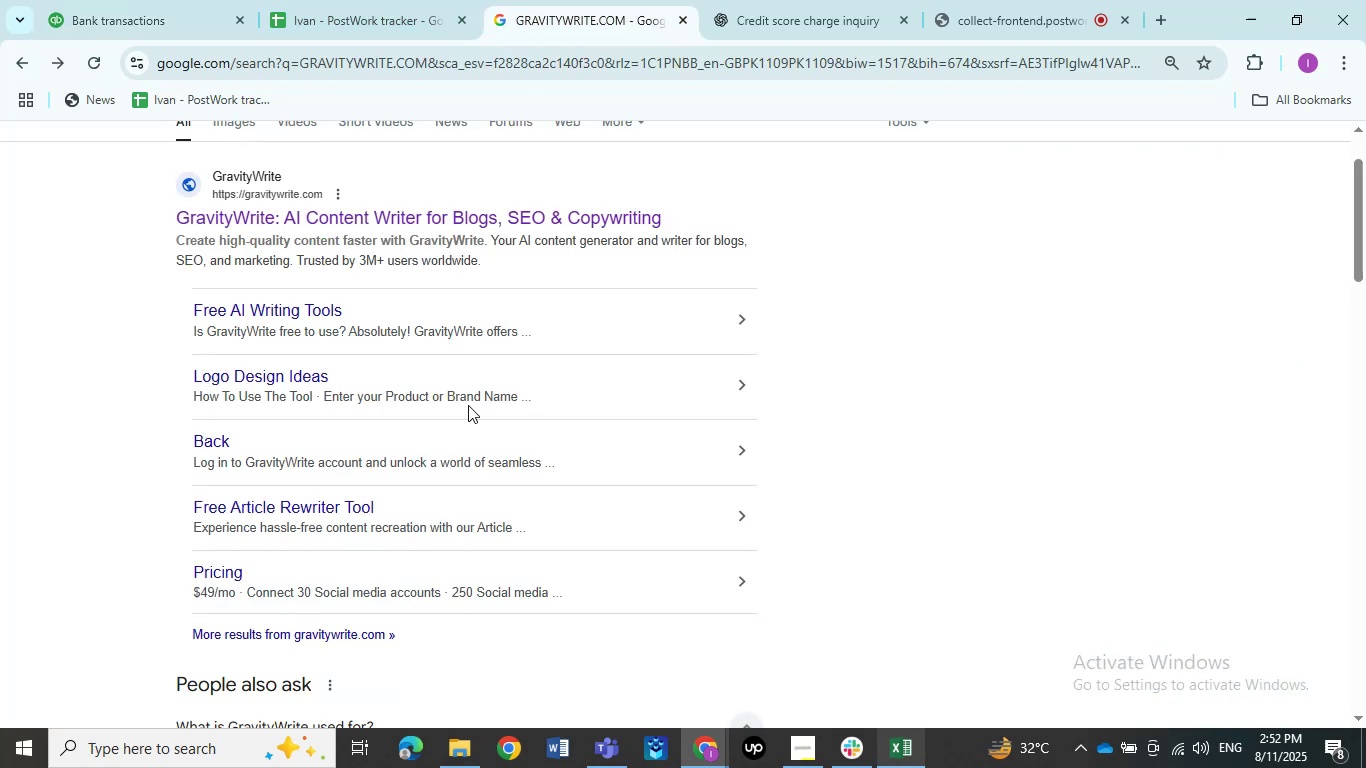 
scroll: coordinate [386, 456], scroll_direction: down, amount: 5.0
 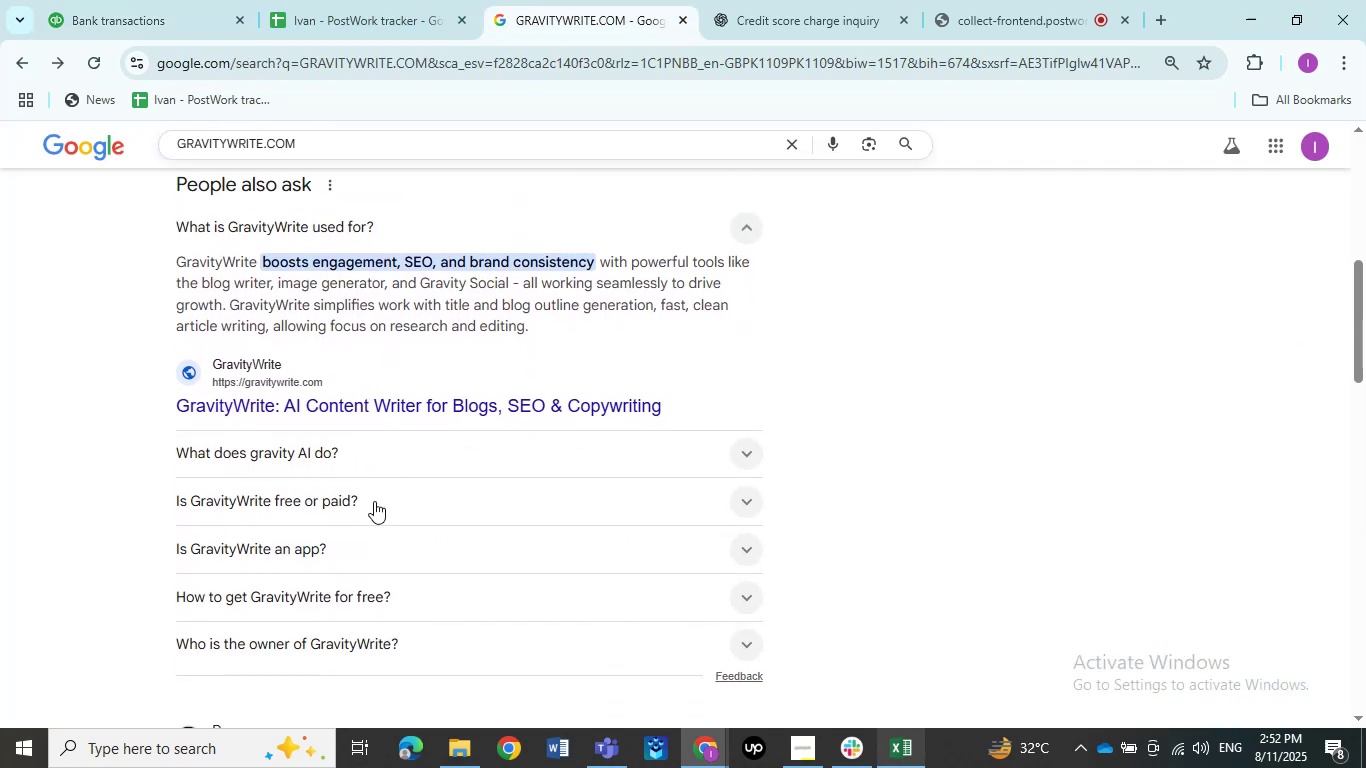 
left_click([374, 501])
 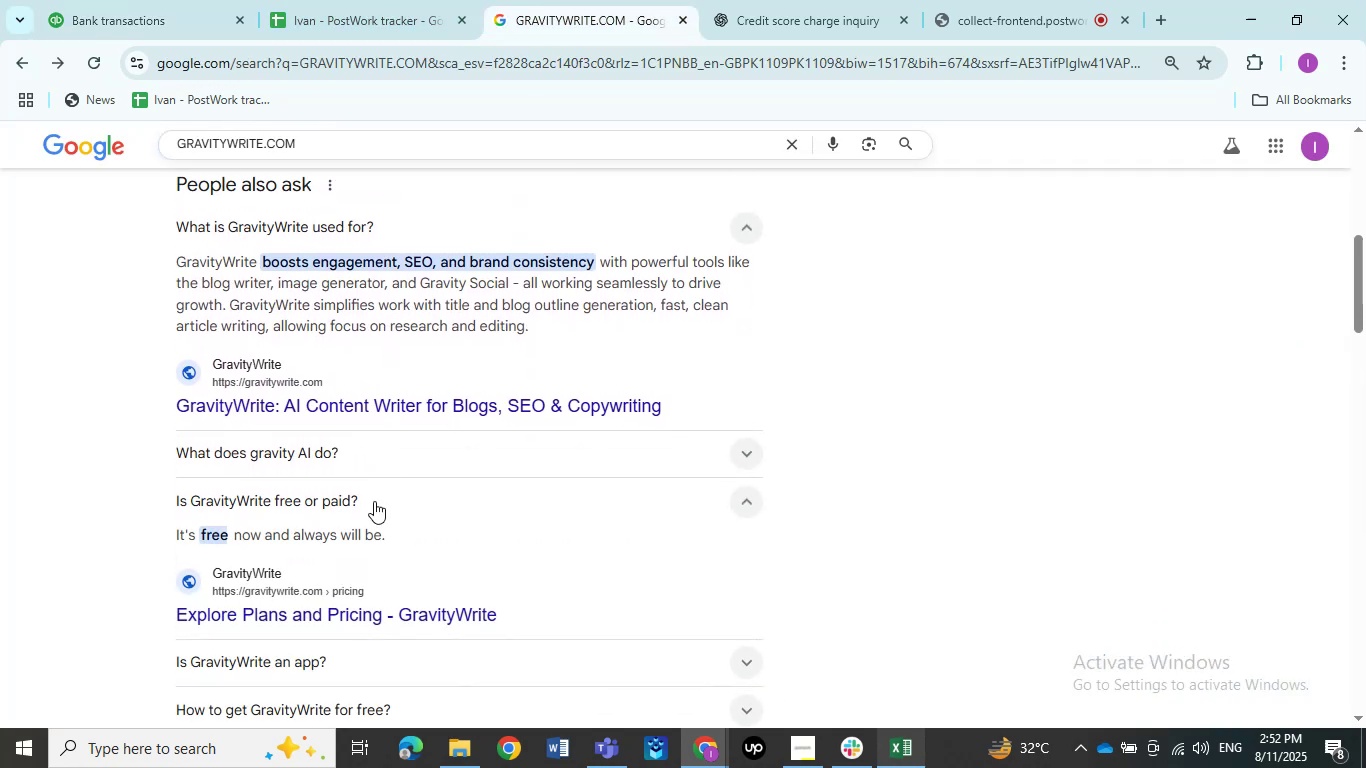 
left_click([374, 502])
 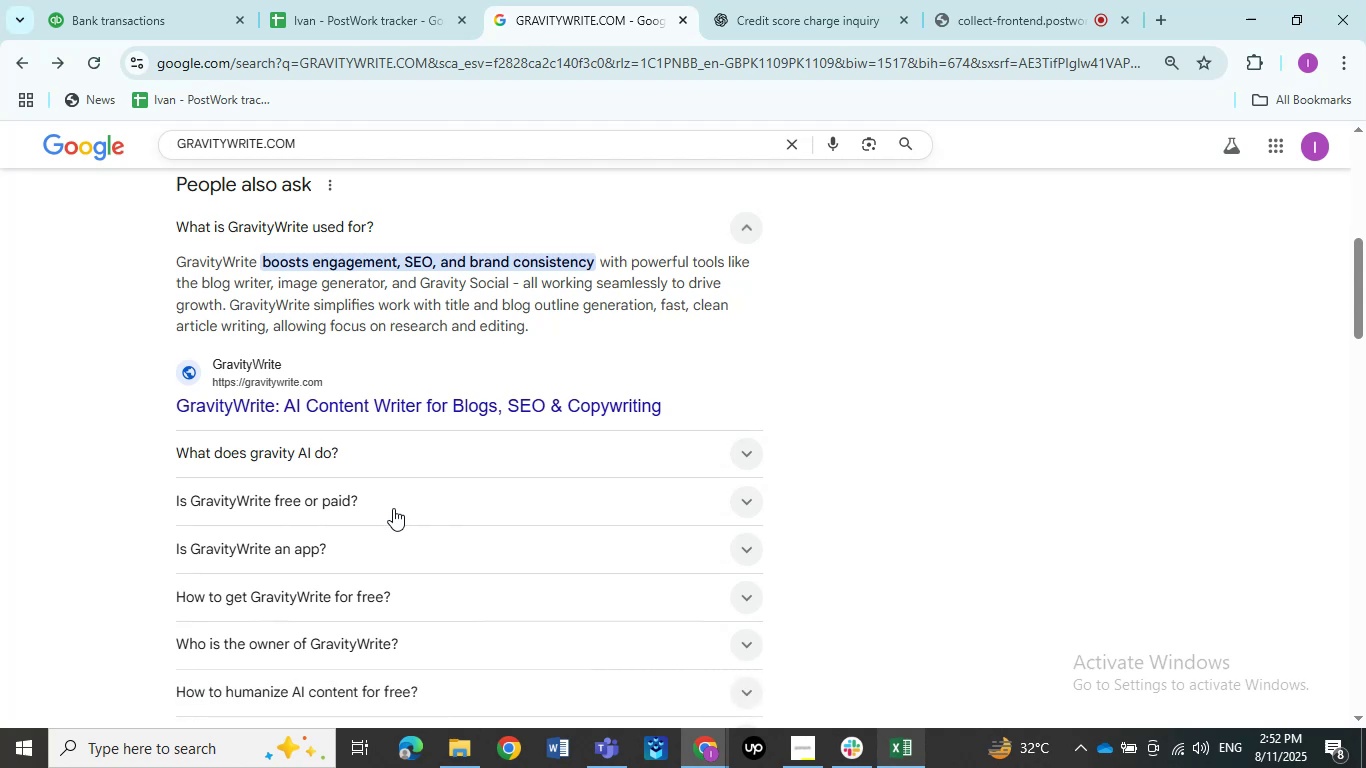 
scroll: coordinate [467, 542], scroll_direction: down, amount: 5.0
 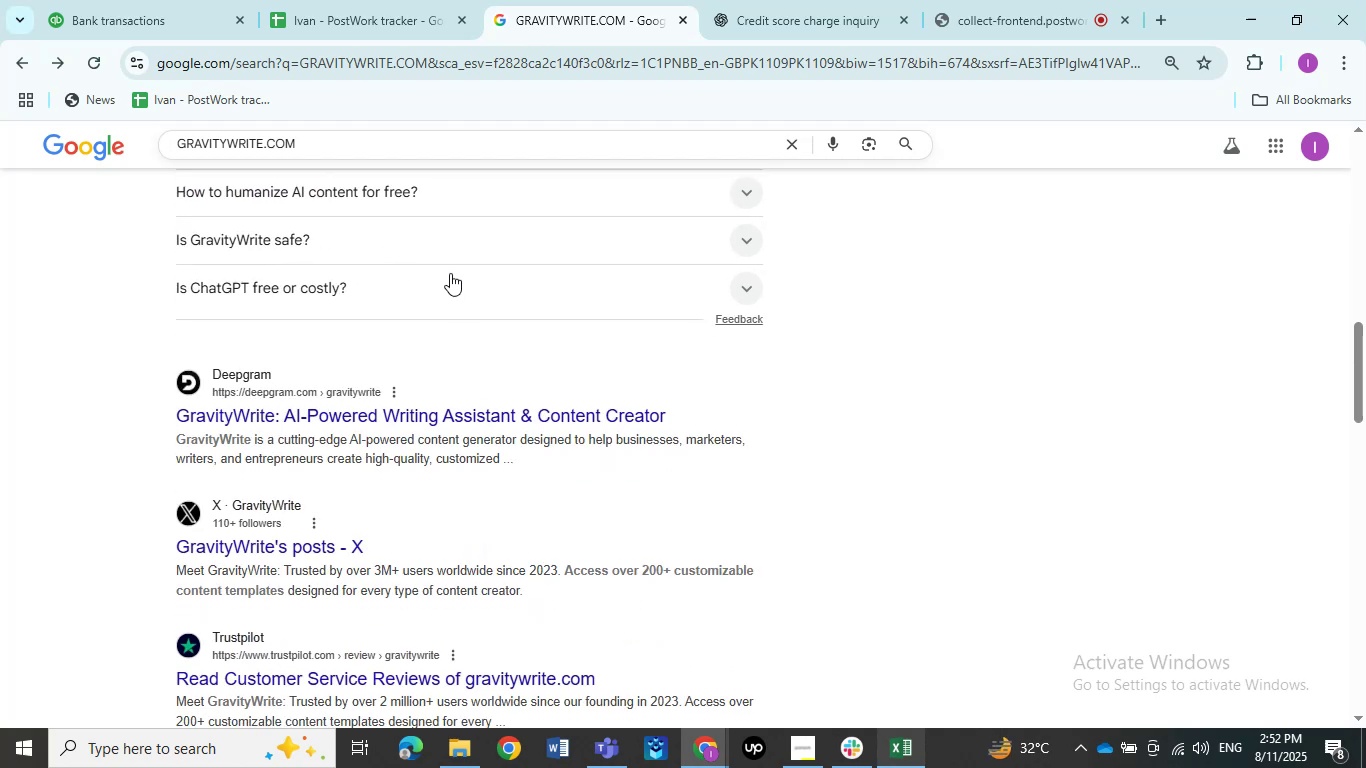 
left_click([450, 273])
 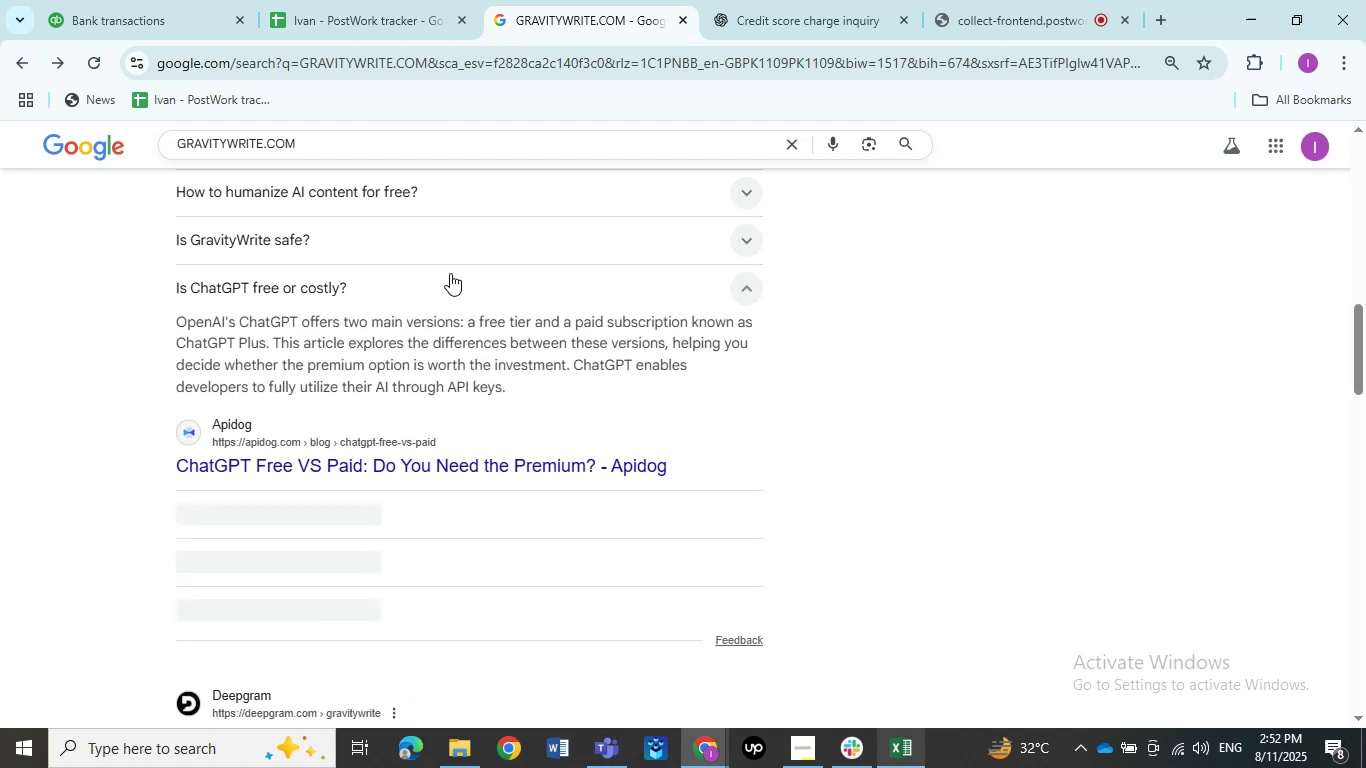 
left_click([450, 273])
 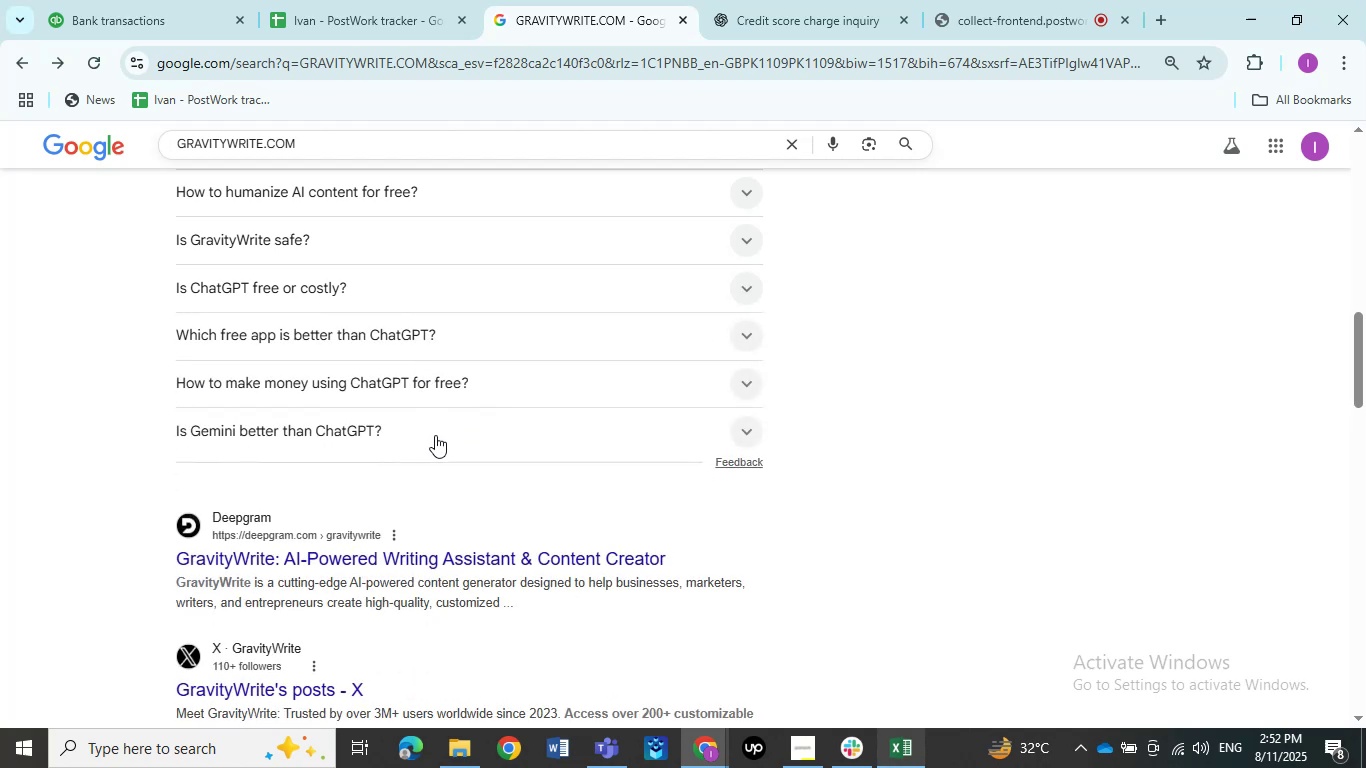 
scroll: coordinate [462, 397], scroll_direction: up, amount: 14.0
 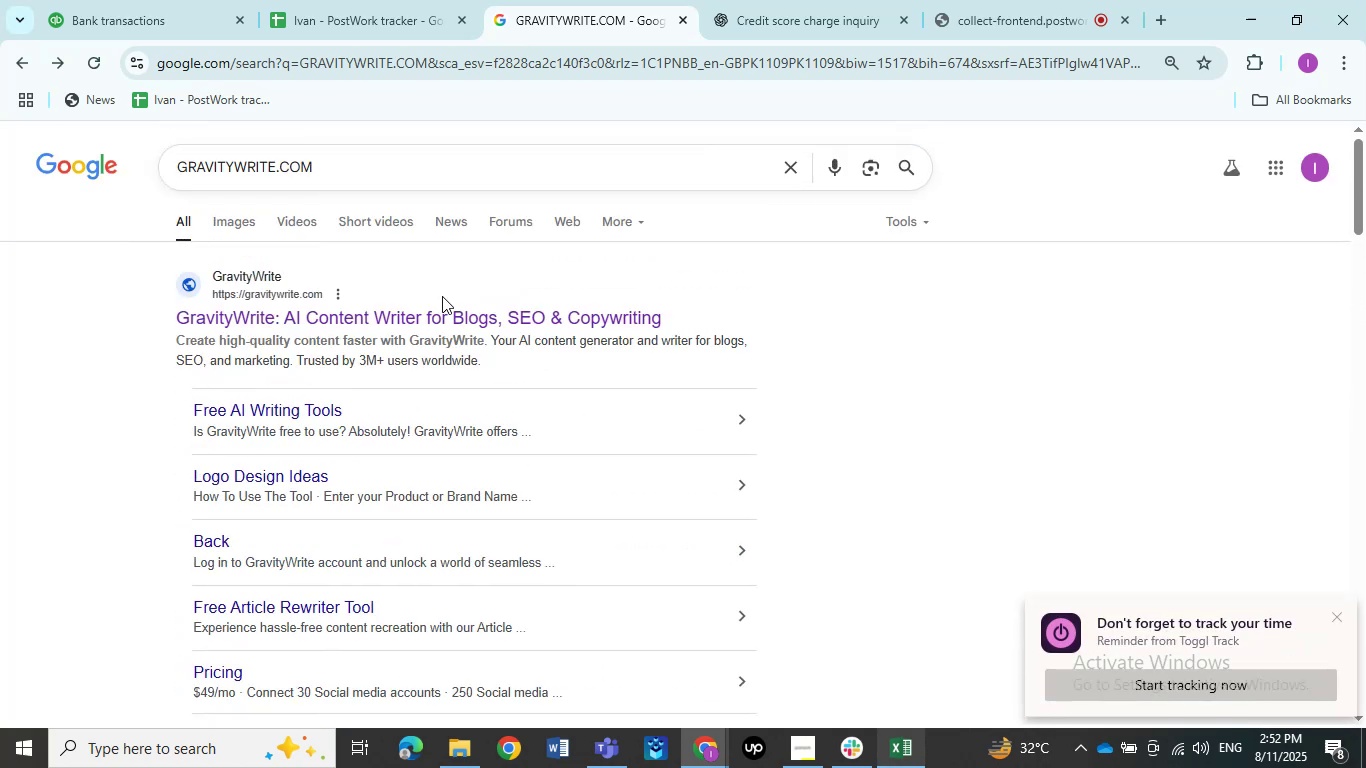 
scroll: coordinate [423, 407], scroll_direction: down, amount: 2.0
 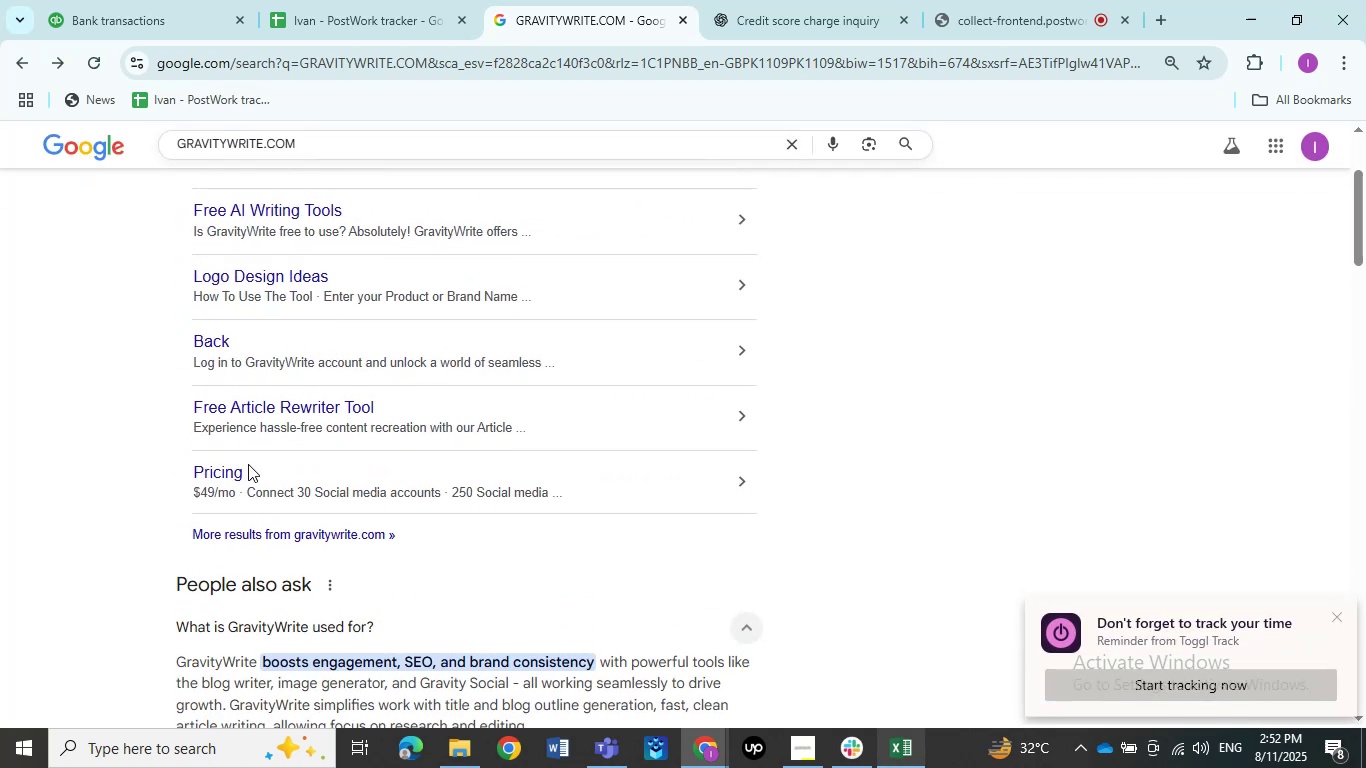 
left_click([234, 464])
 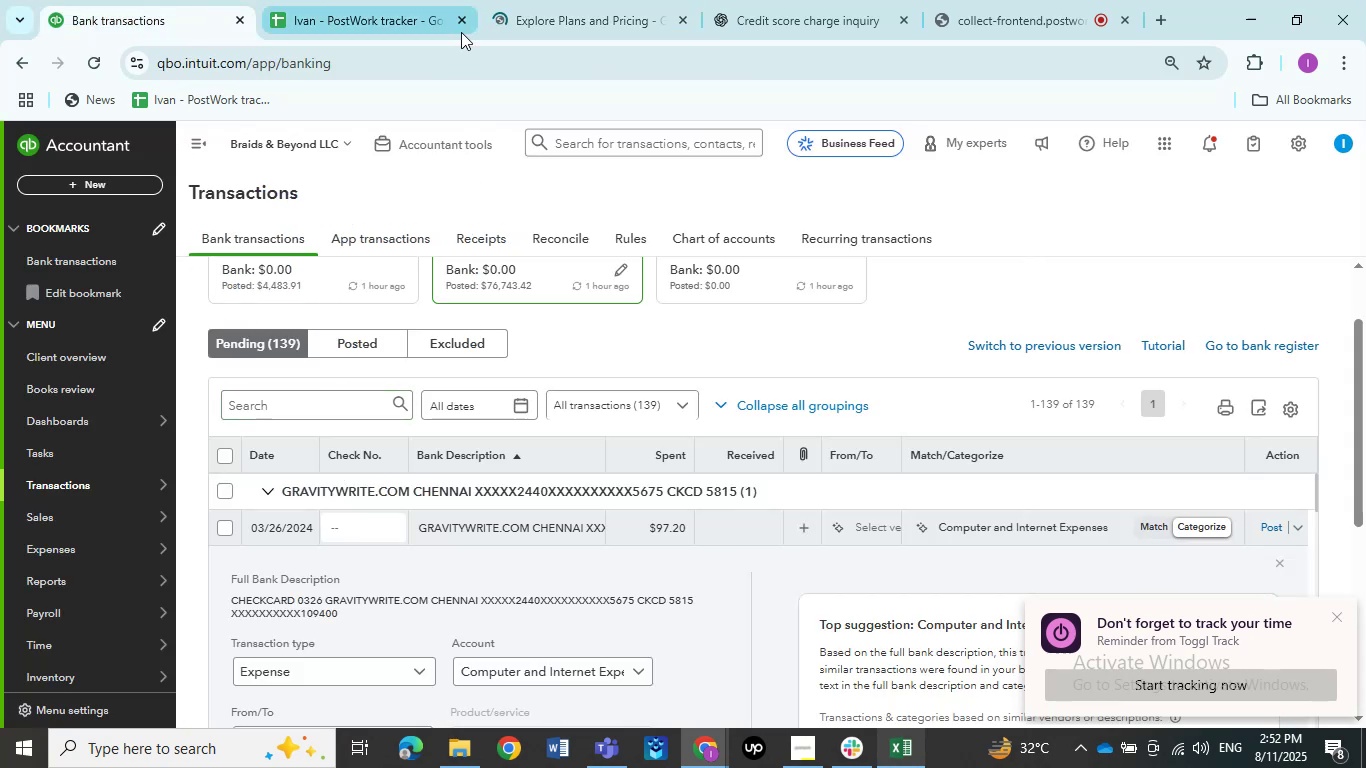 
left_click([603, 0])
 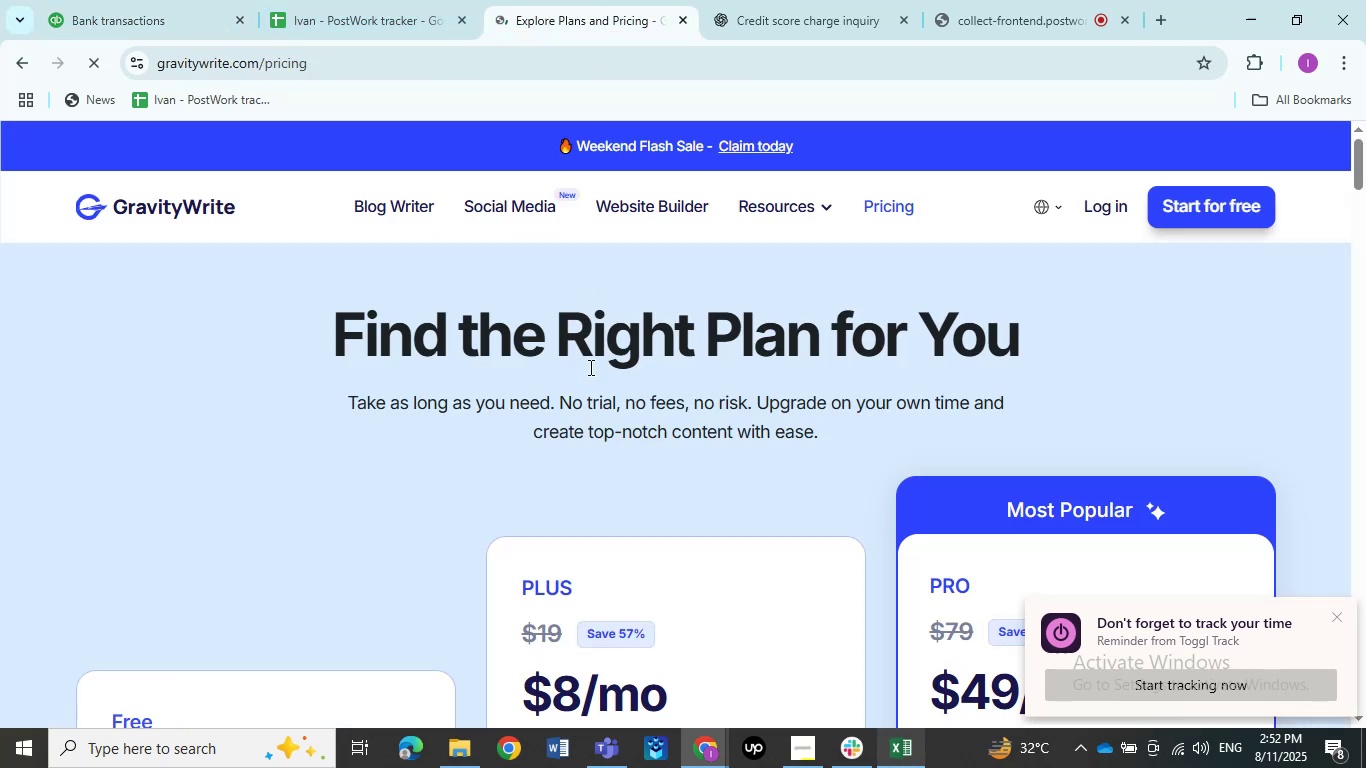 
scroll: coordinate [623, 387], scroll_direction: down, amount: 5.0
 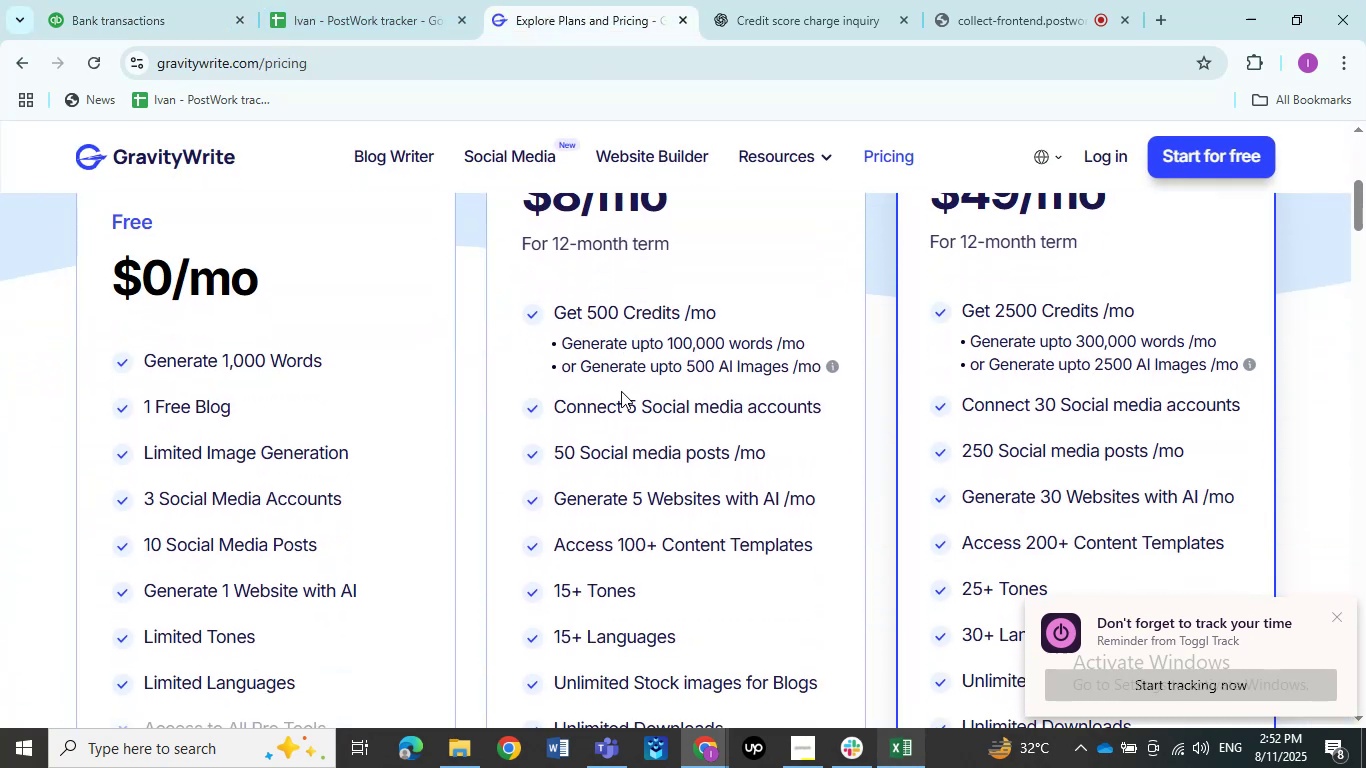 
scroll: coordinate [614, 396], scroll_direction: up, amount: 2.0
 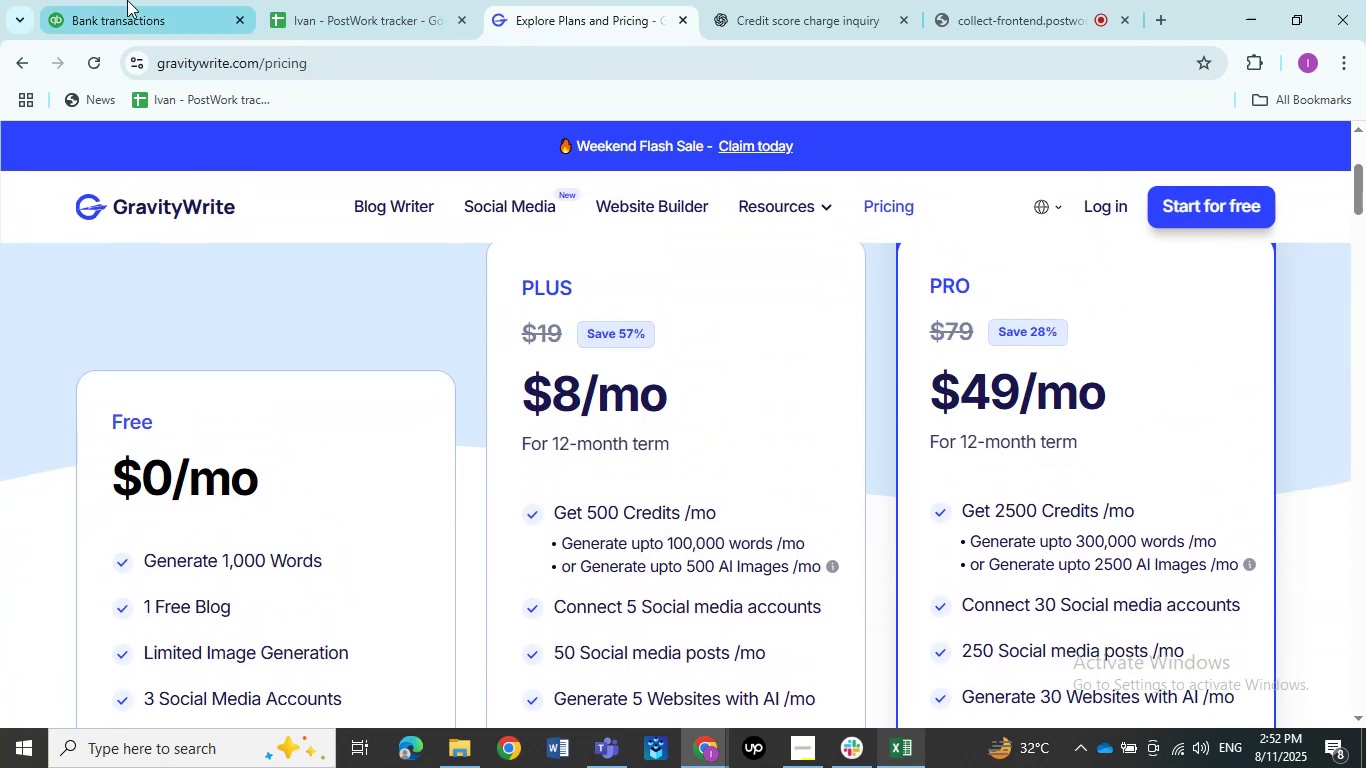 
left_click([129, 0])
 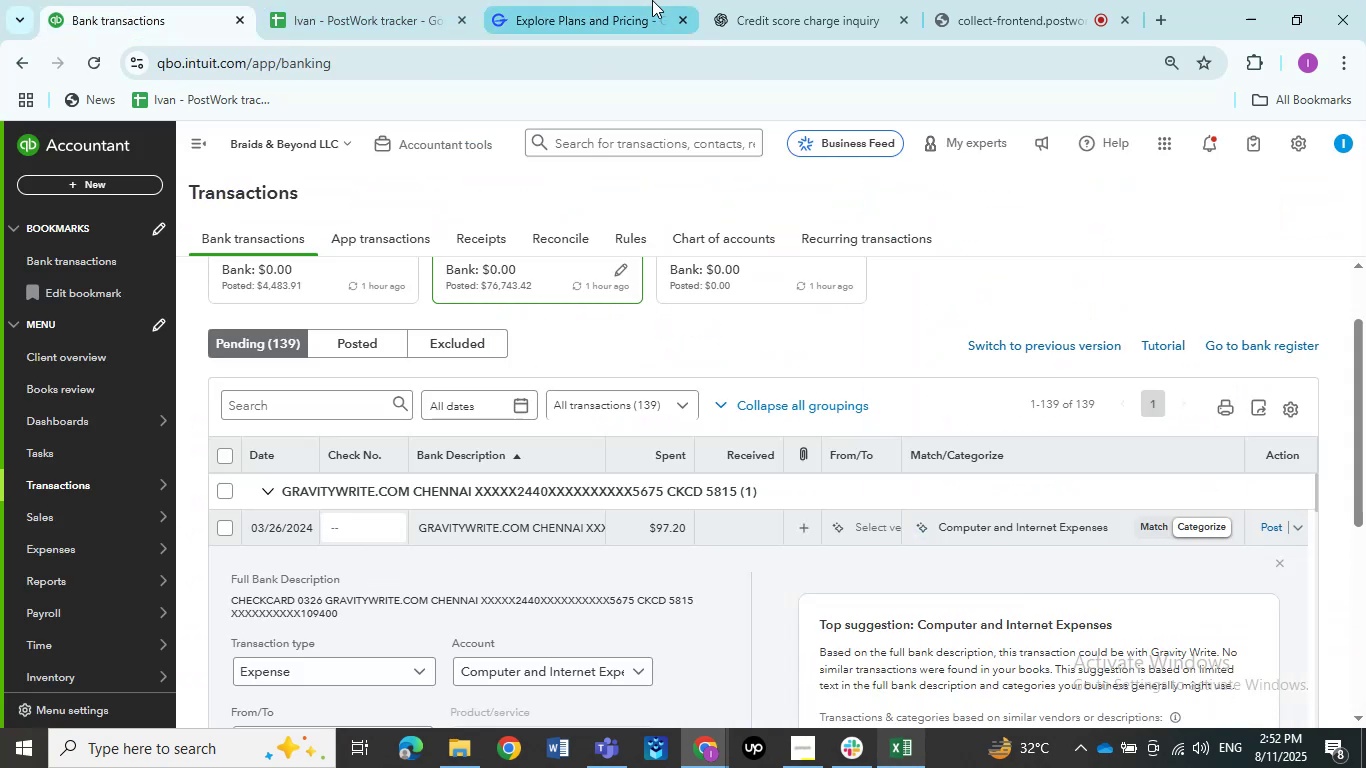 
scroll: coordinate [511, 379], scroll_direction: down, amount: 17.0
 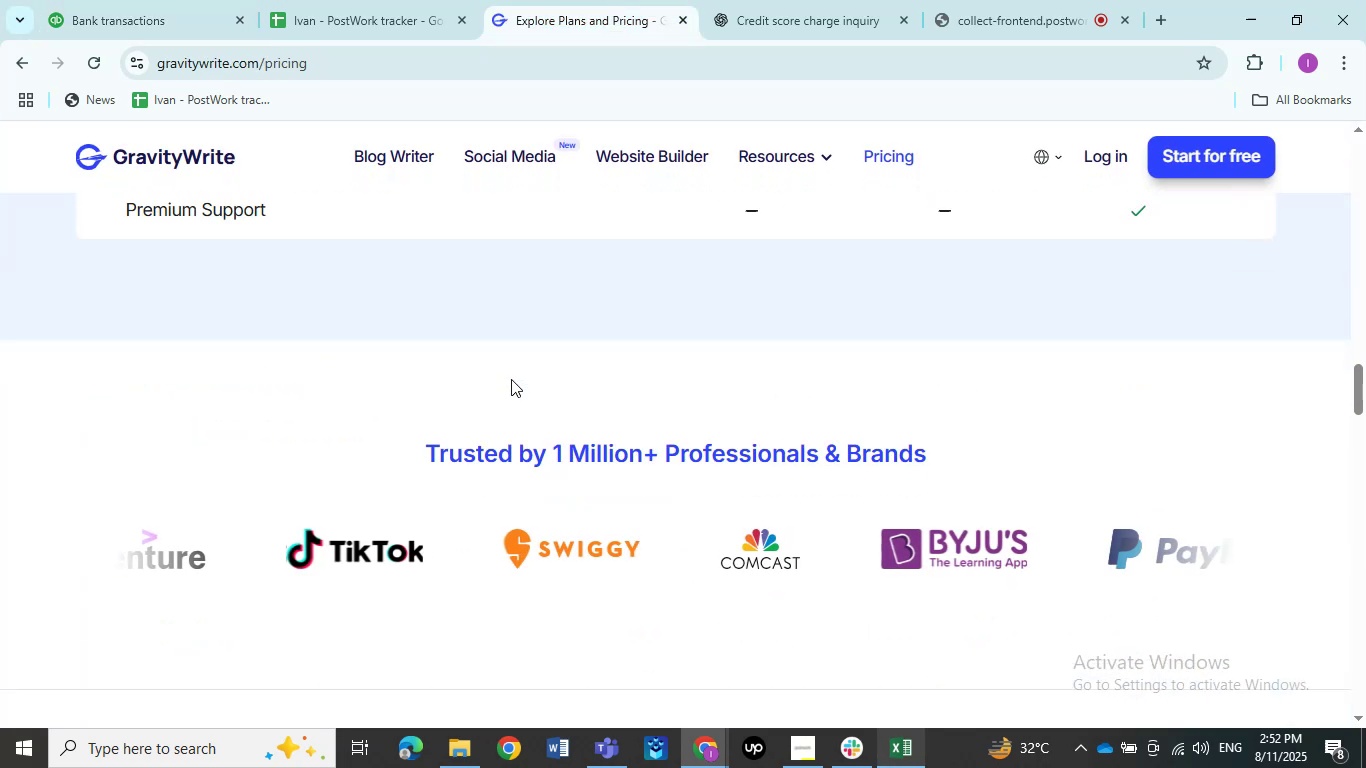 
scroll: coordinate [474, 436], scroll_direction: up, amount: 26.0
 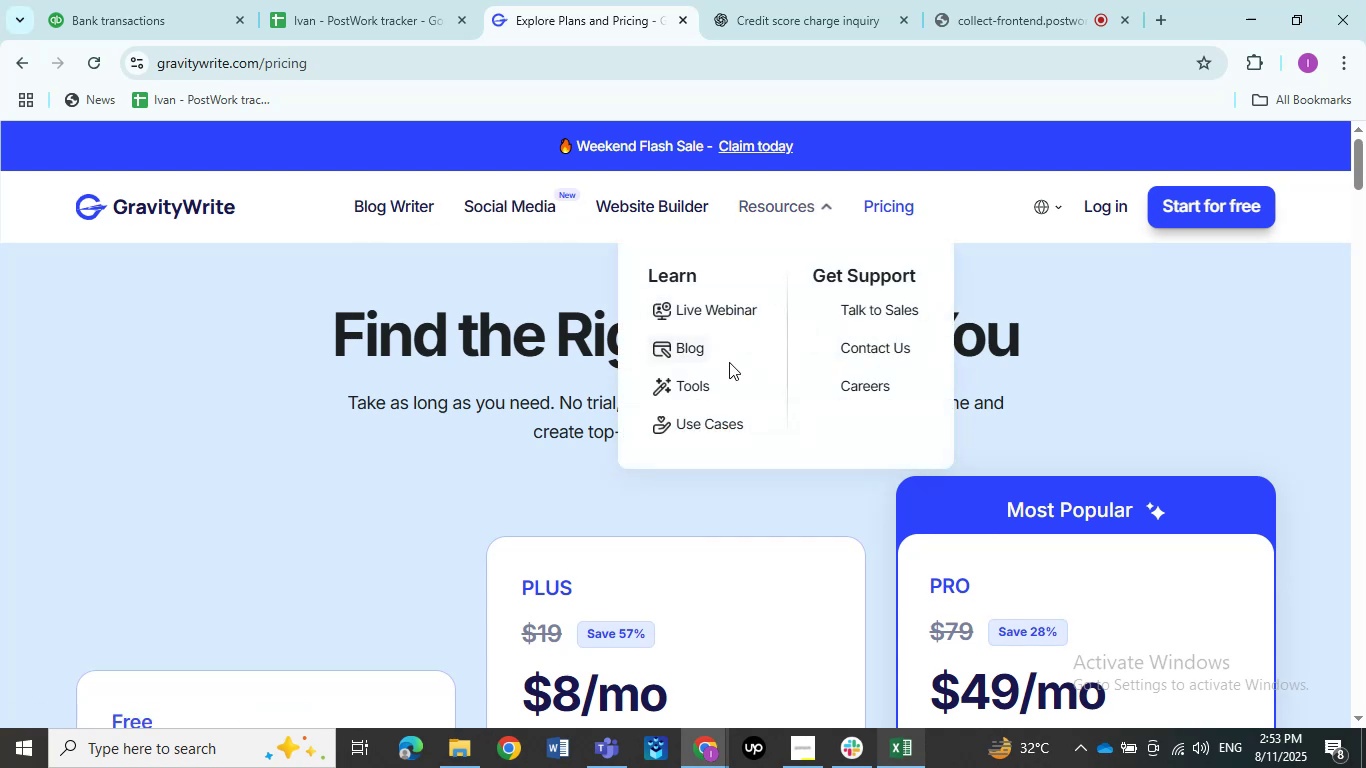 
wait(7.93)
 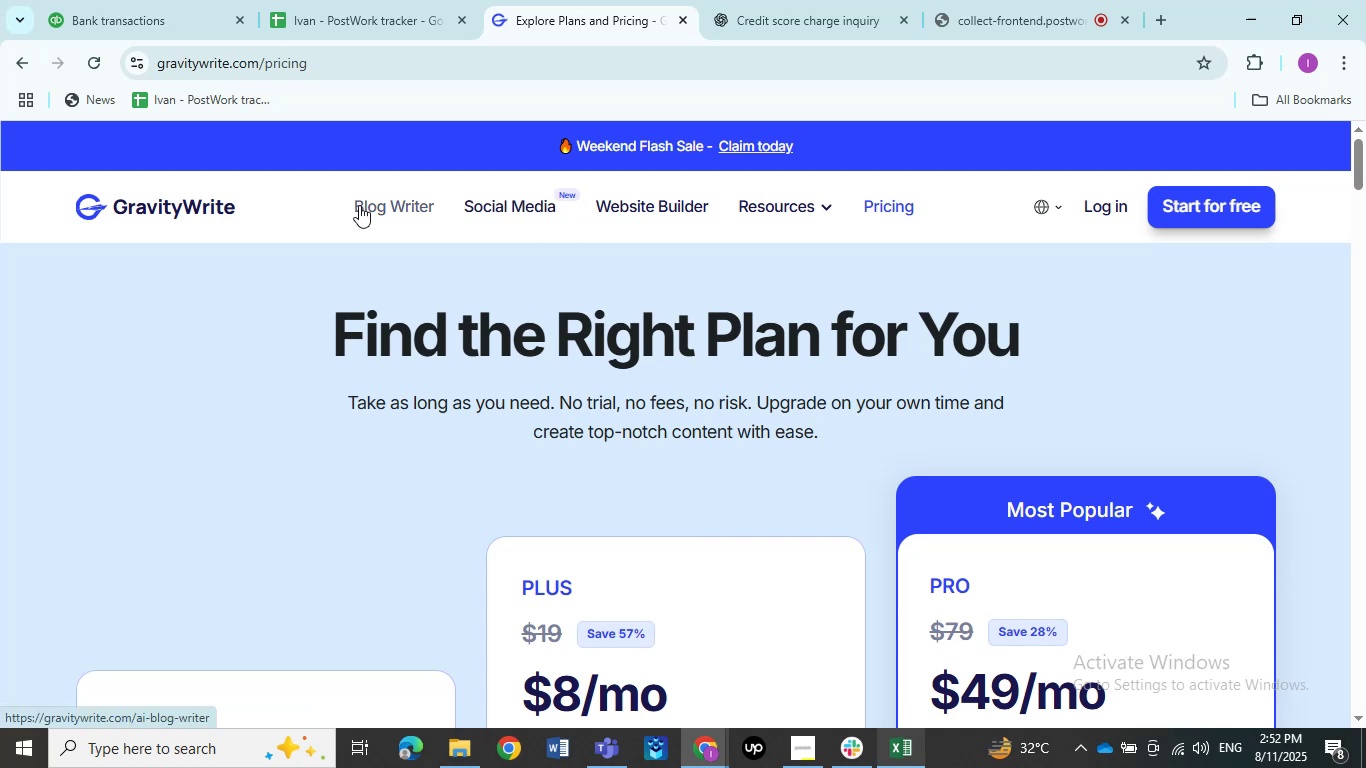 
left_click([413, 204])
 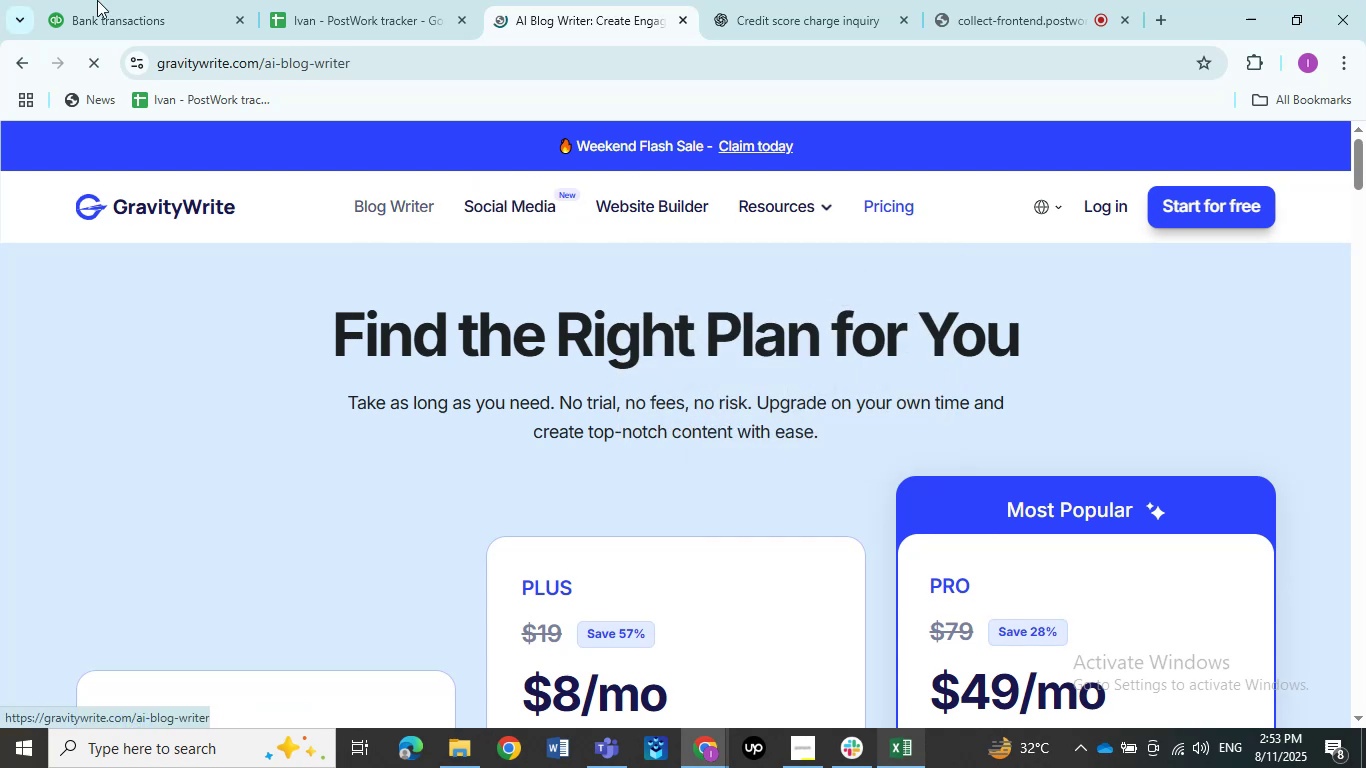 
left_click([82, 0])
 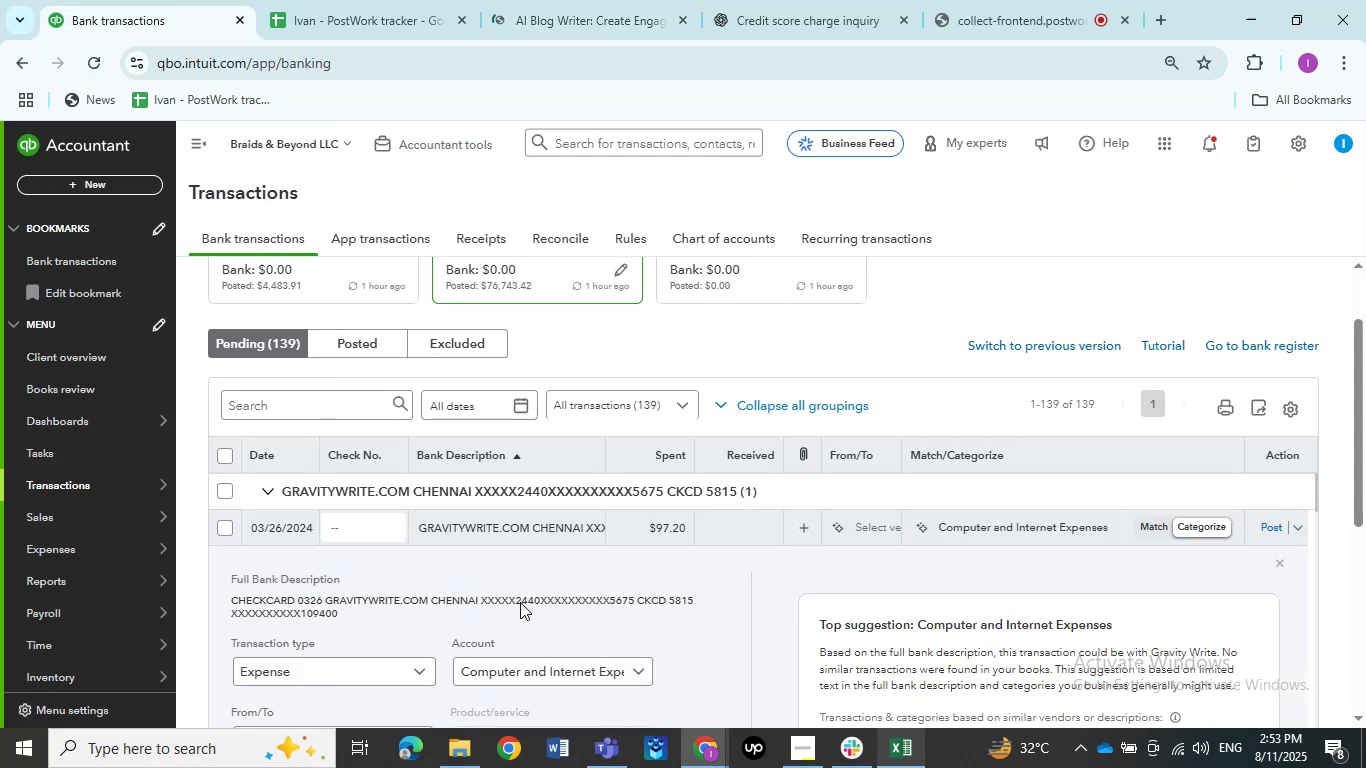 
left_click([514, 680])
 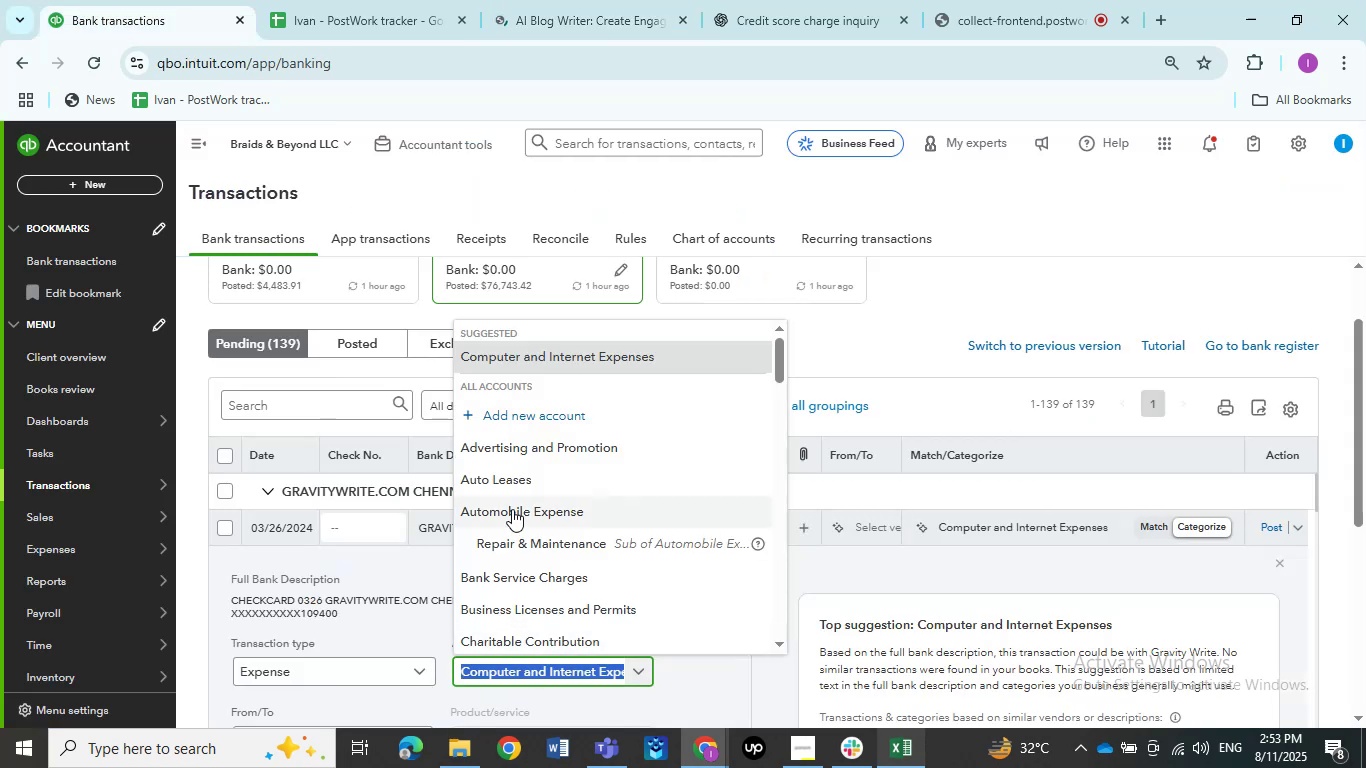 
scroll: coordinate [512, 509], scroll_direction: down, amount: 9.0
 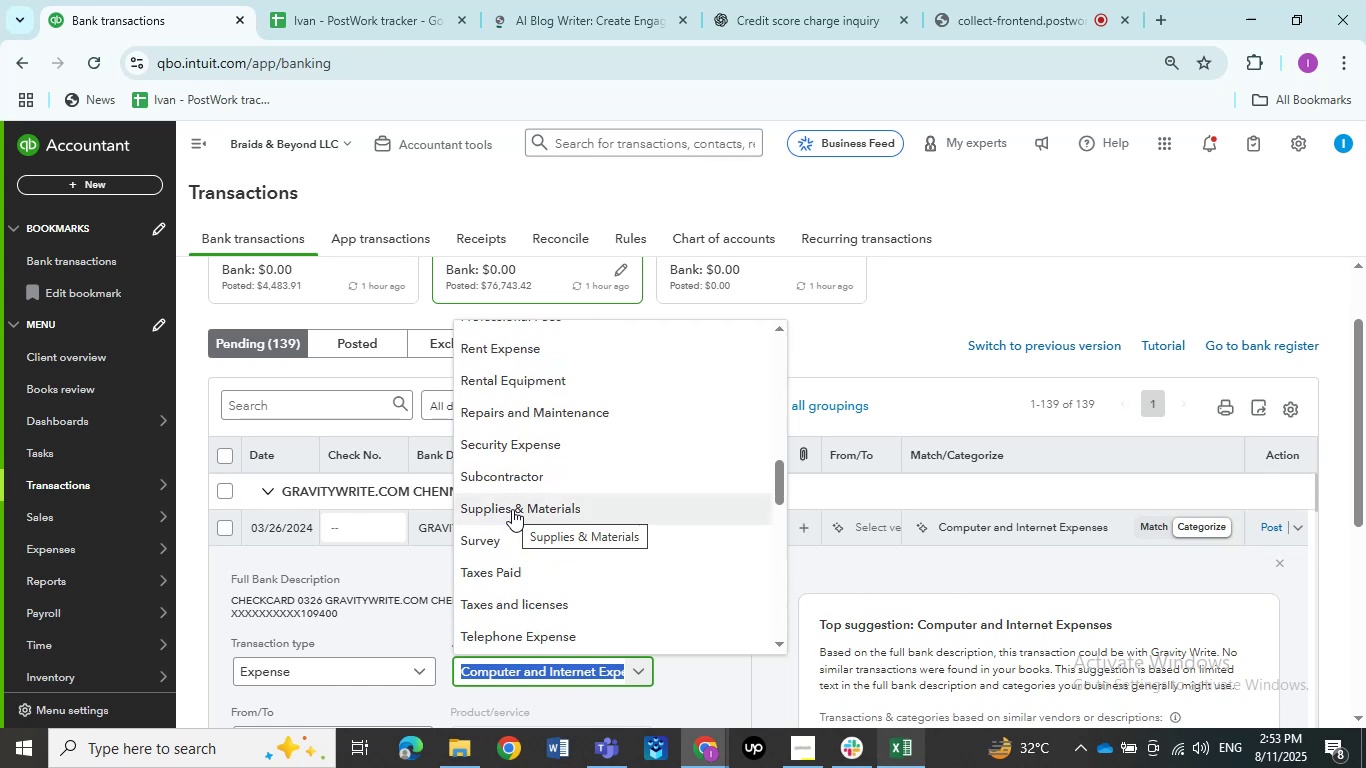 
type(dues)
 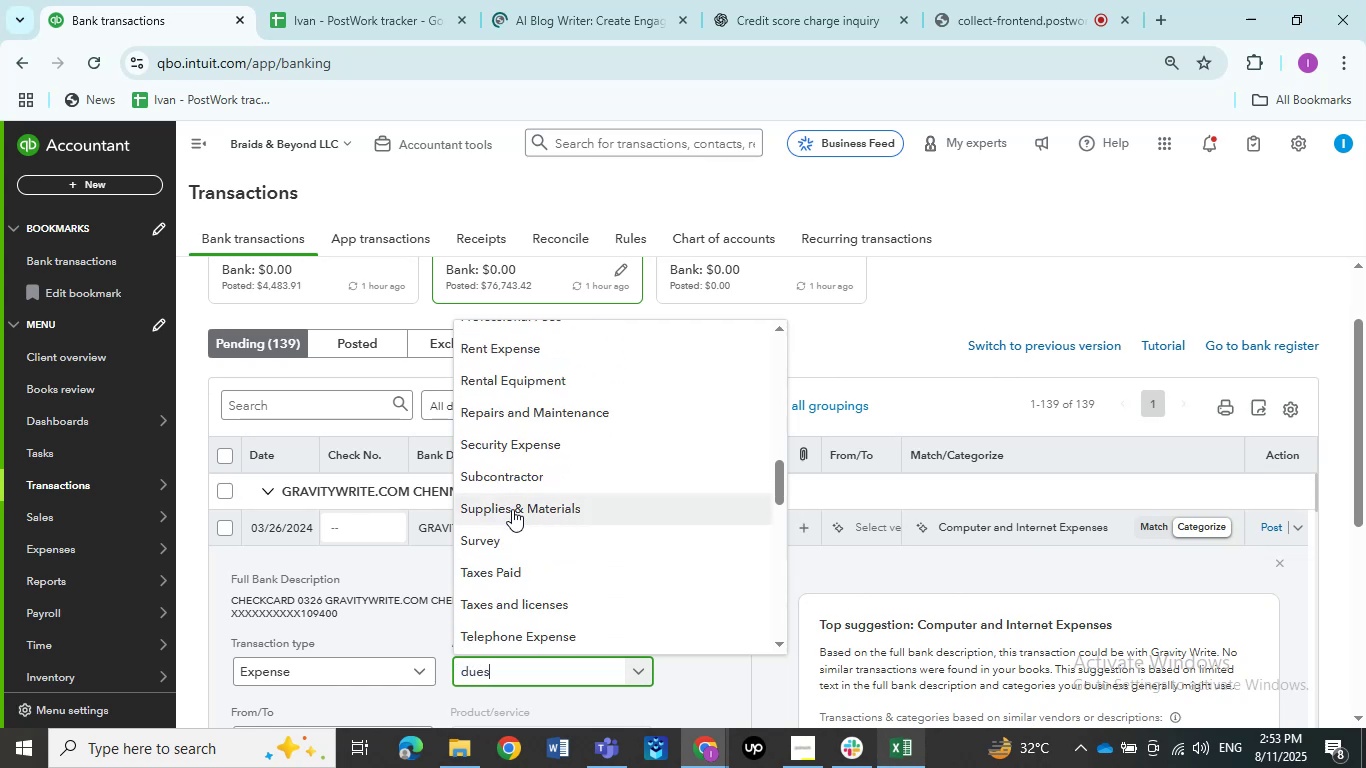 
mouse_move([545, 635])
 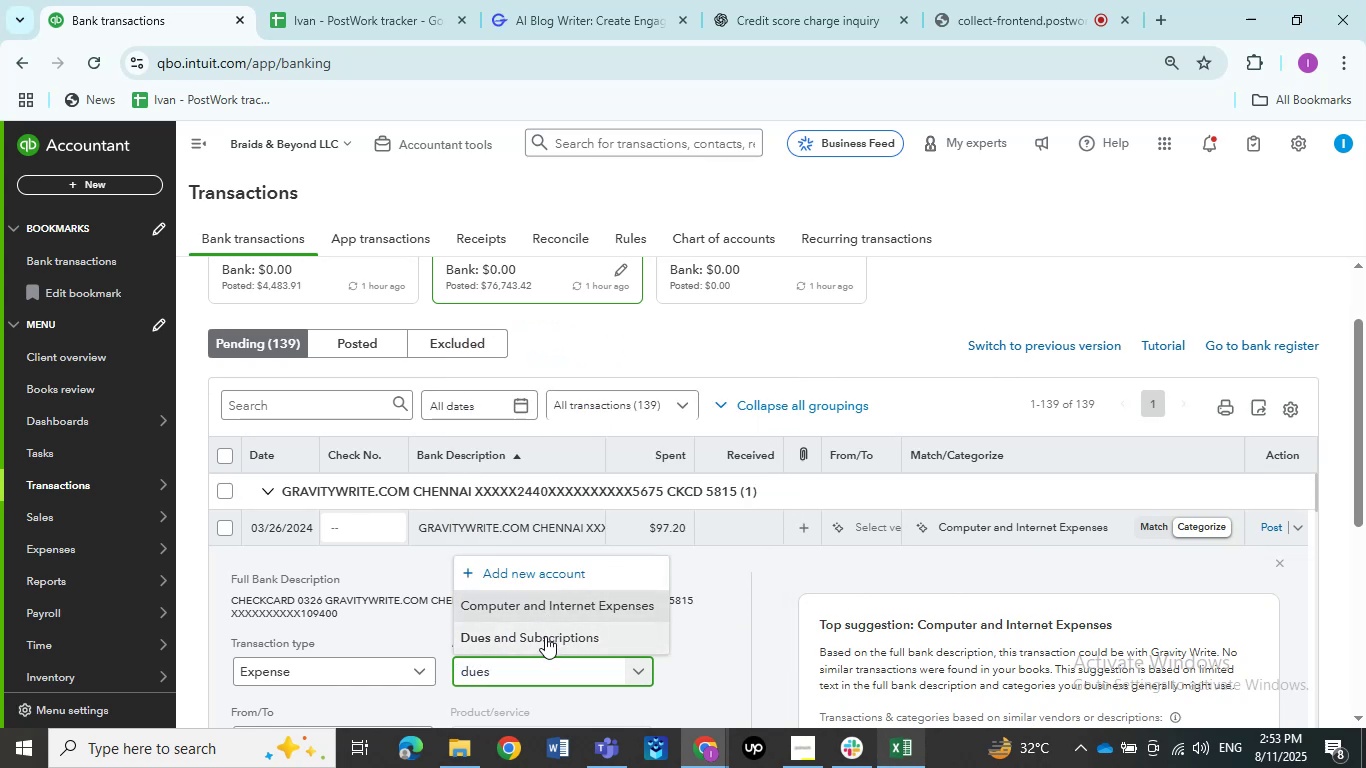 
left_click([545, 636])
 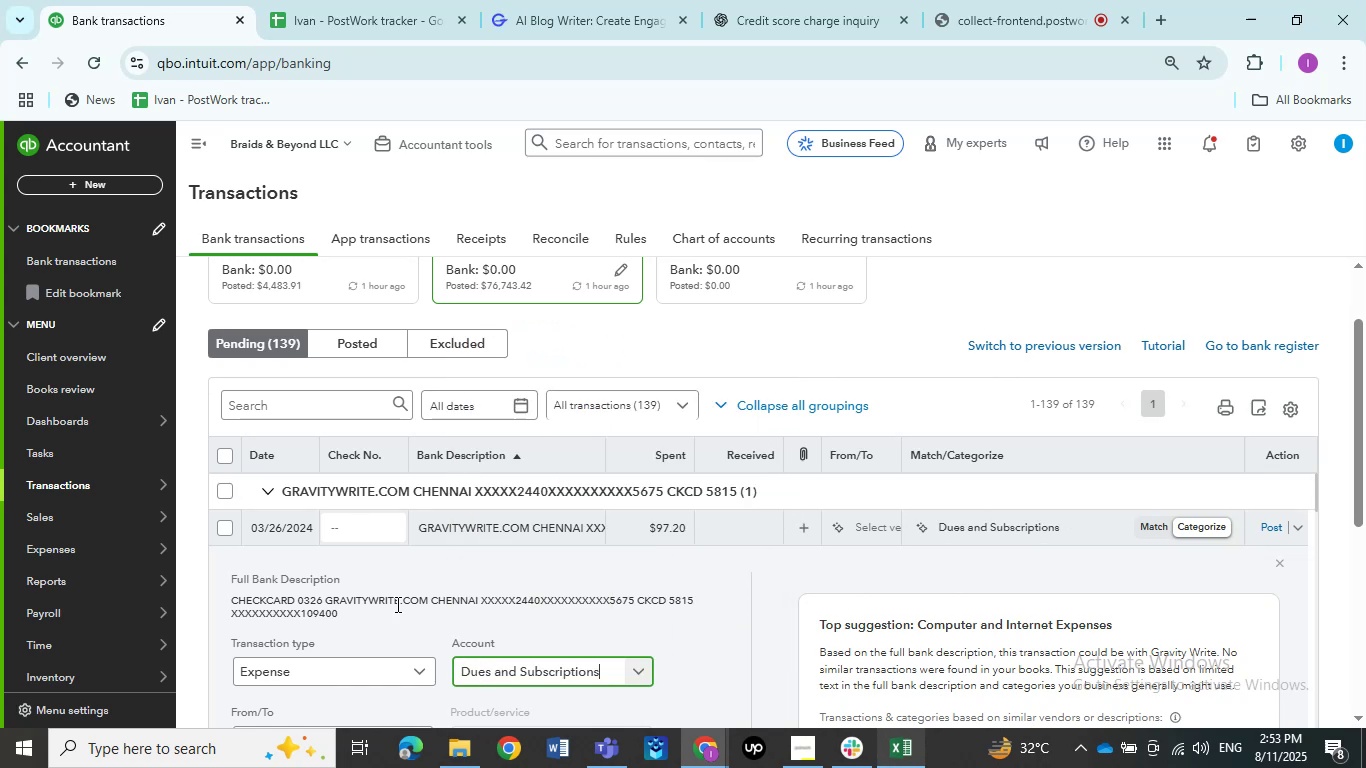 
scroll: coordinate [456, 580], scroll_direction: down, amount: 2.0
 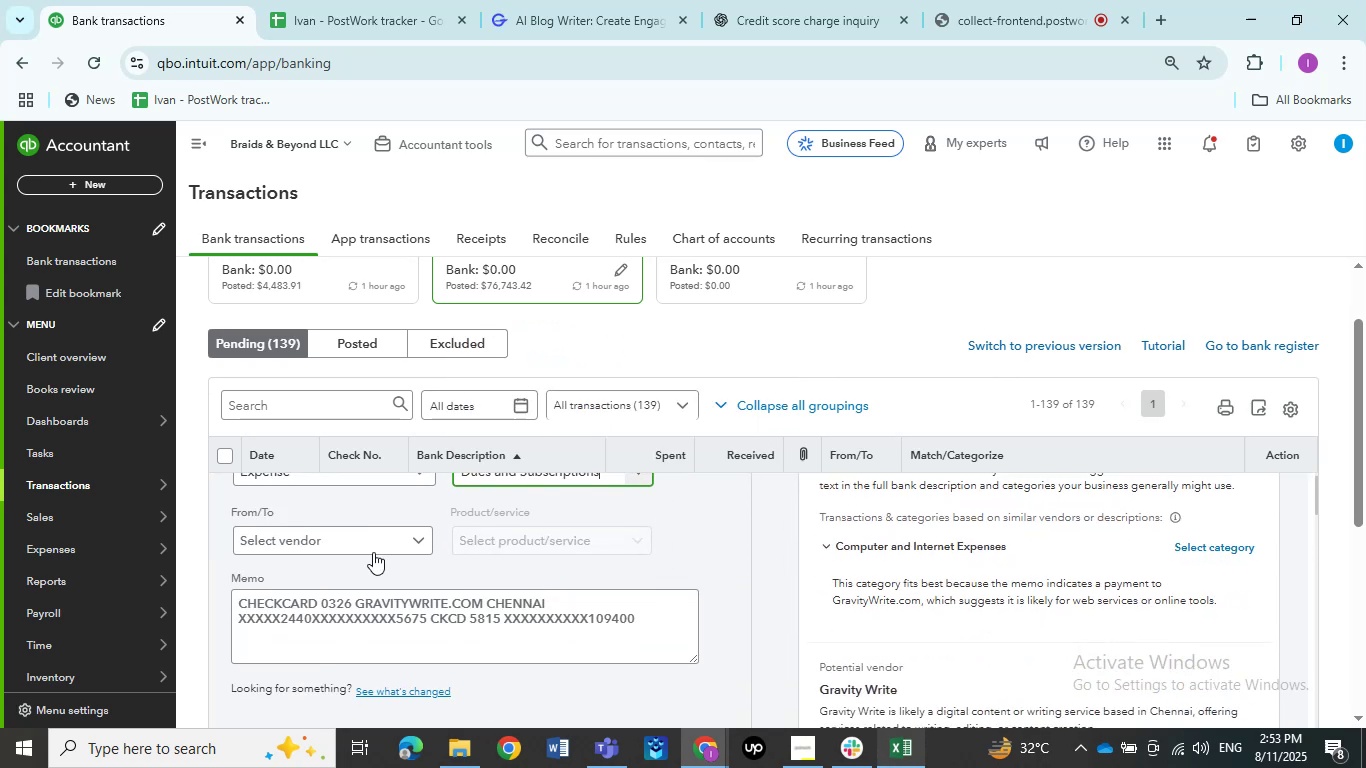 
left_click([341, 539])
 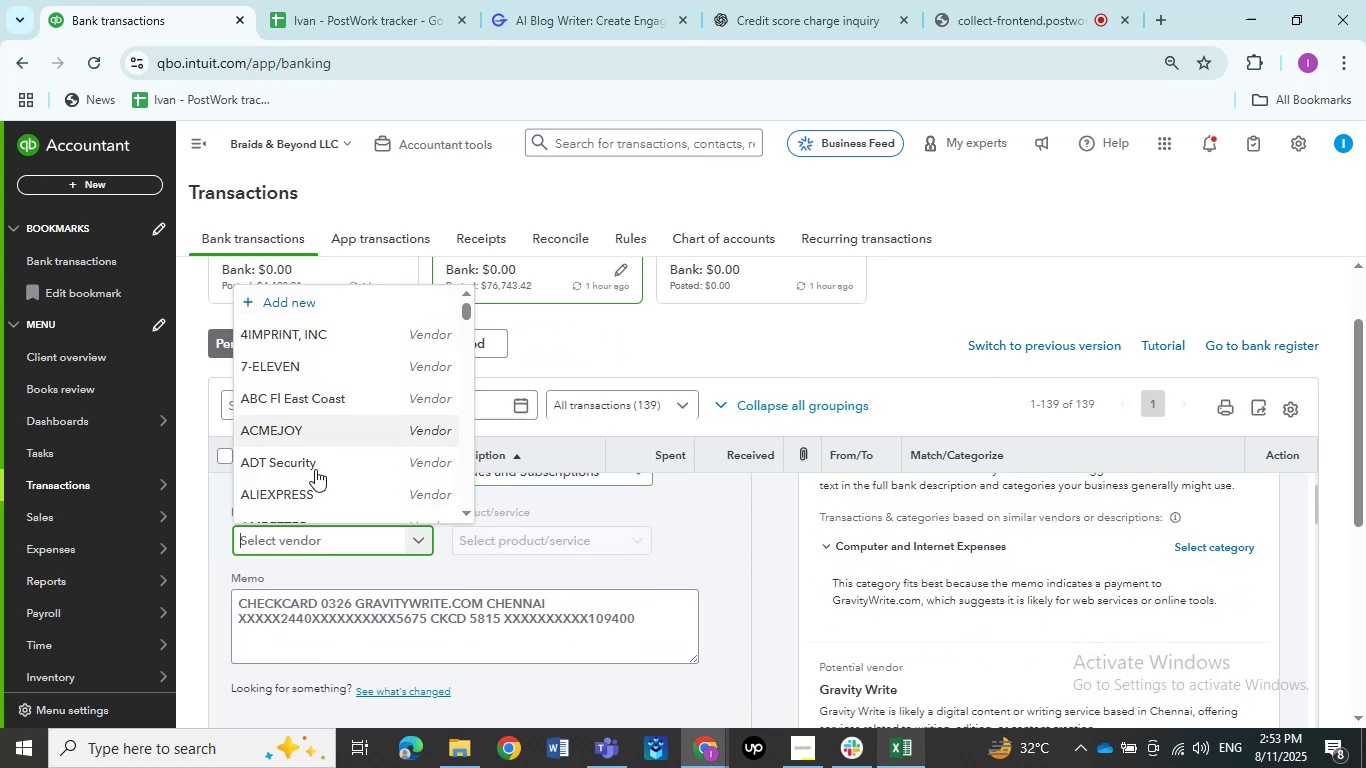 
key(Control+V)
 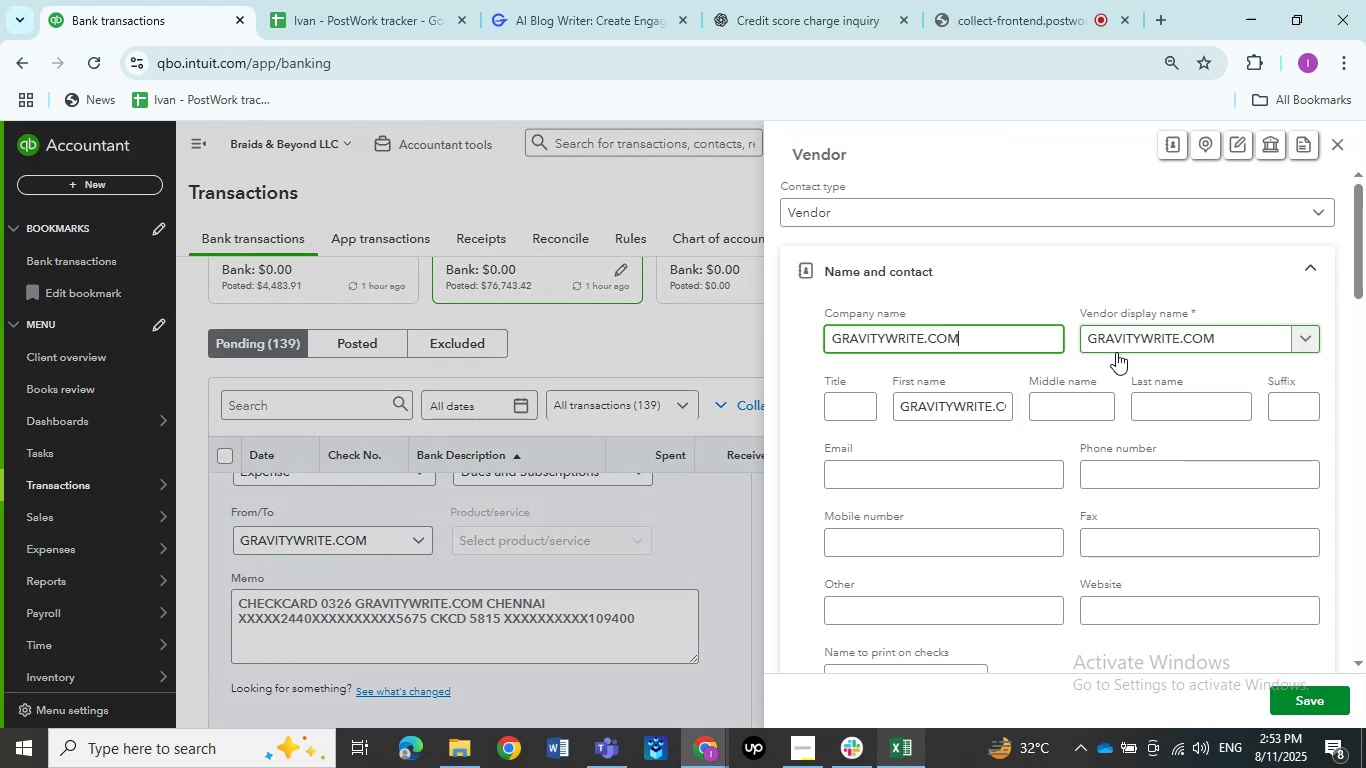 
wait(5.22)
 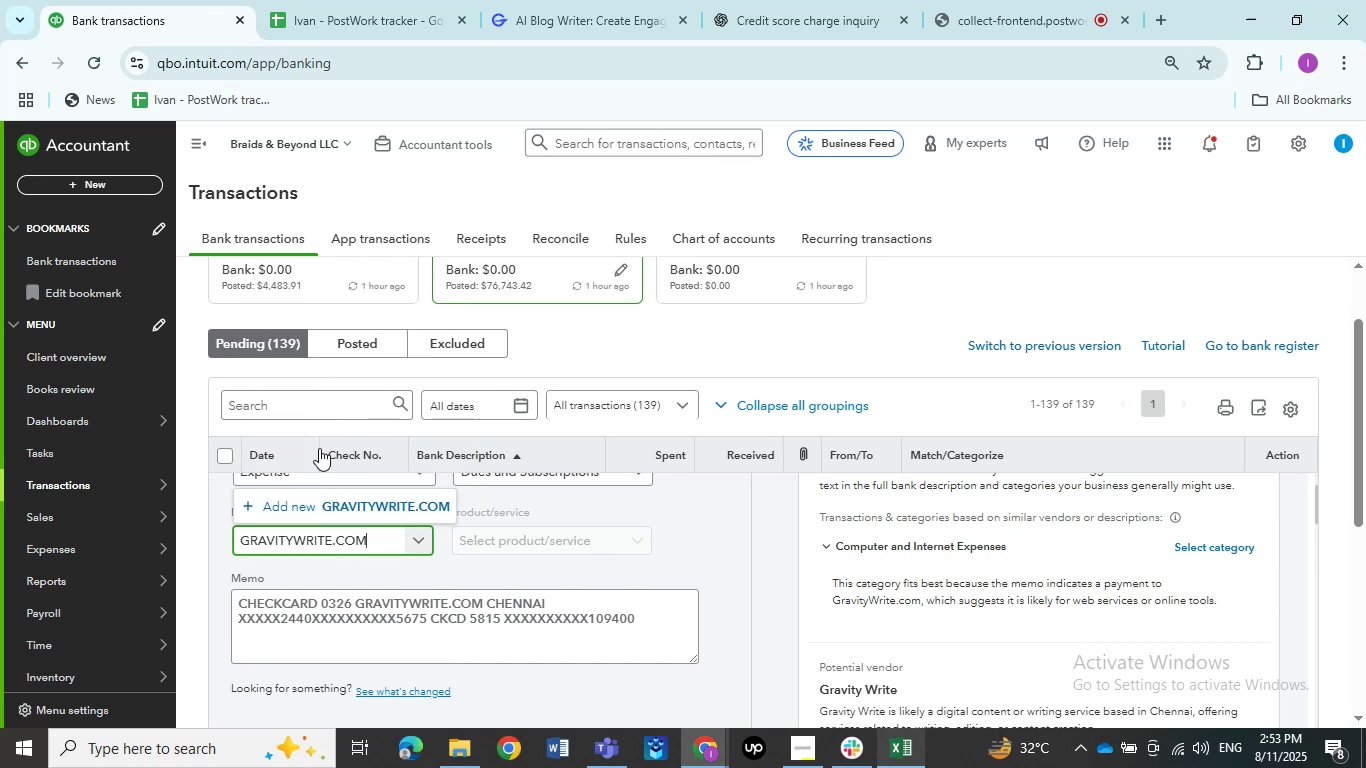 
key(Backspace)
 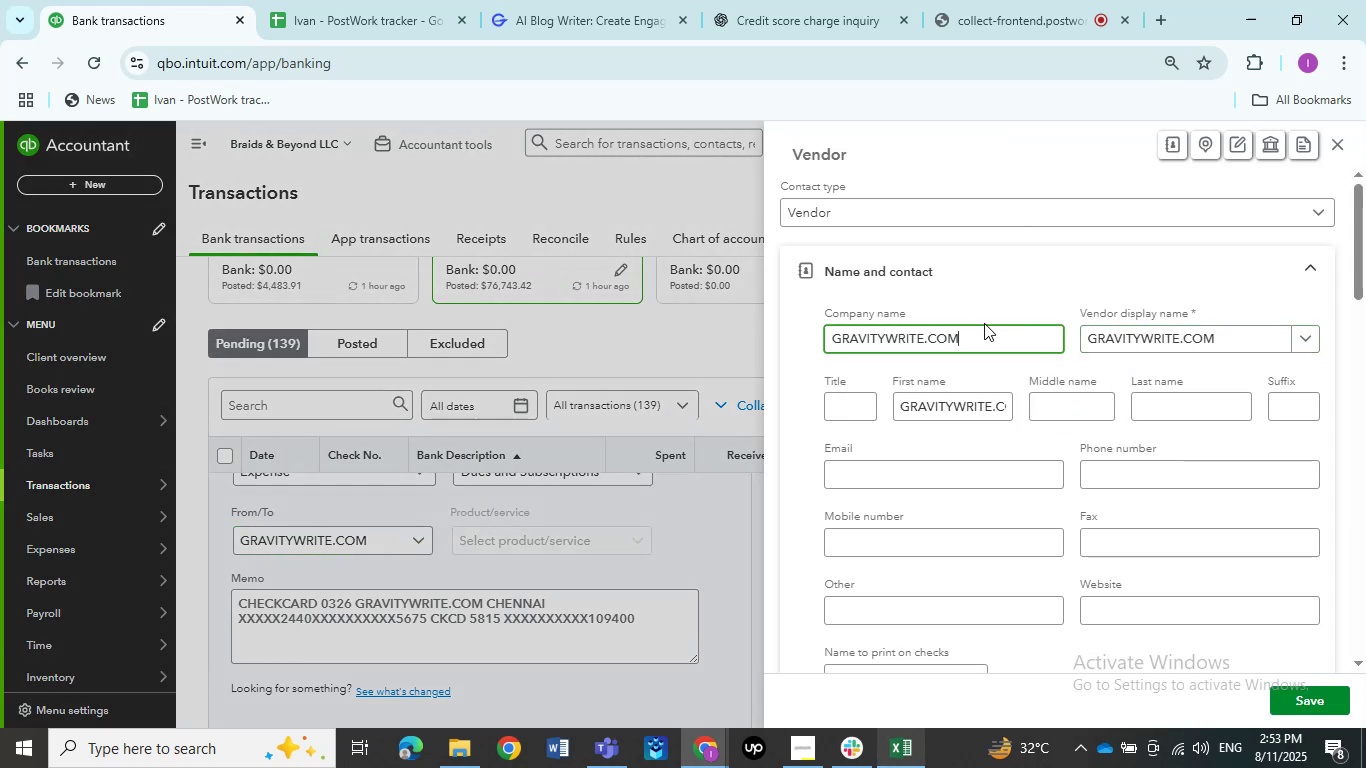 
key(Backspace)
 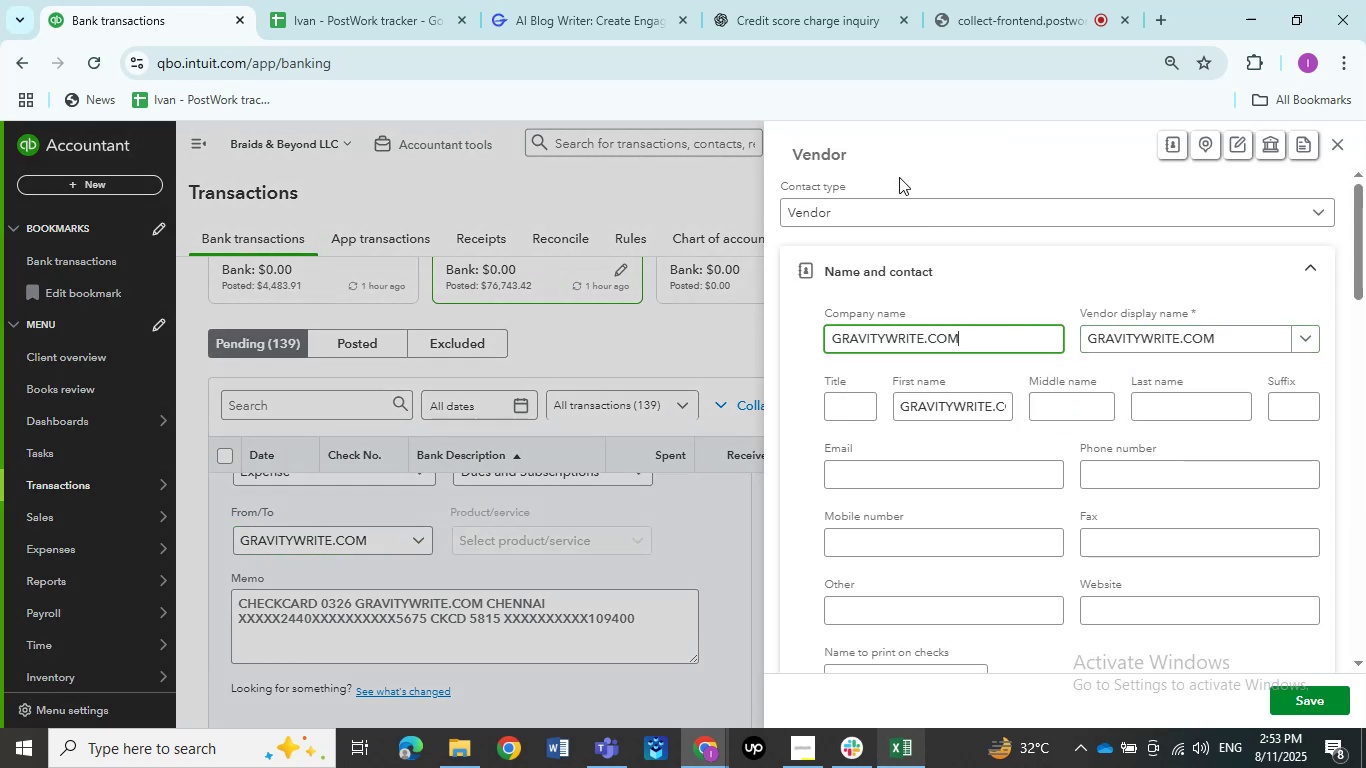 
key(Backspace)
 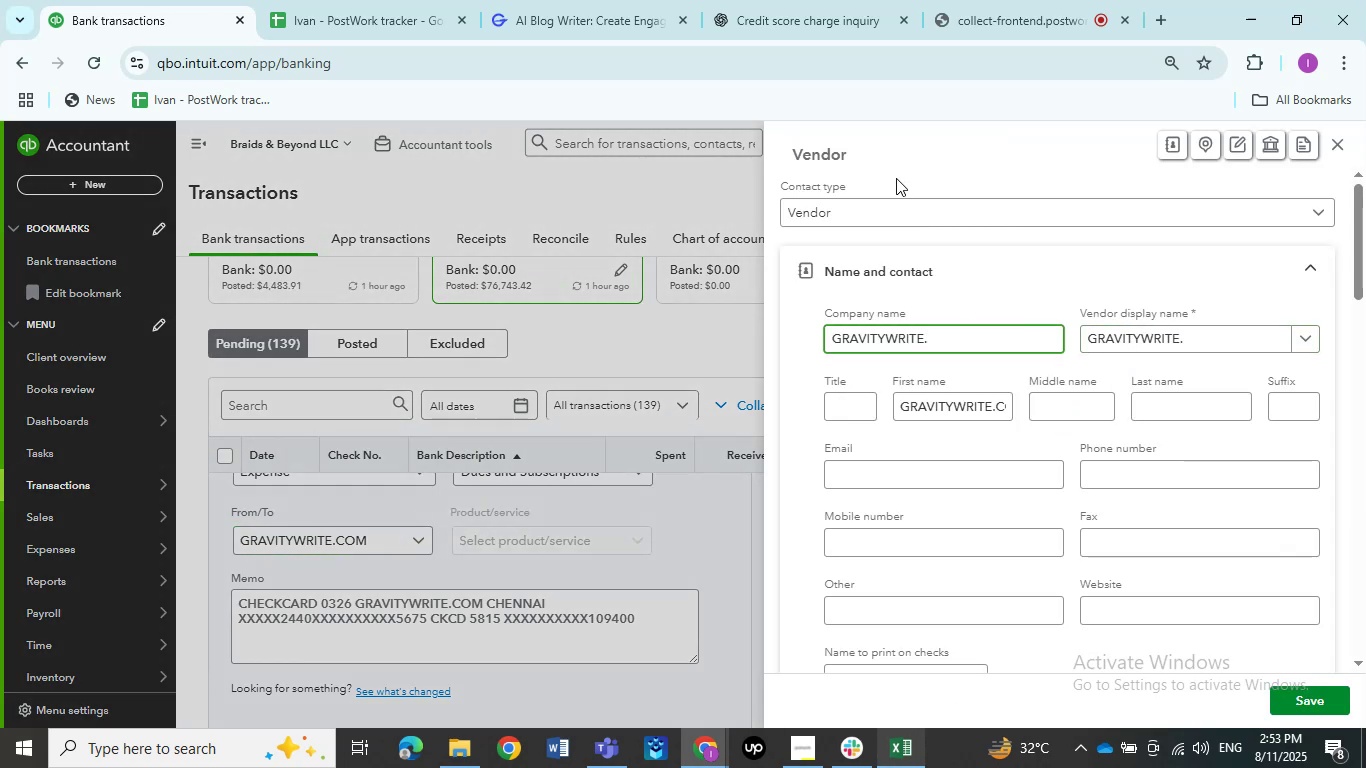 
key(Backspace)
 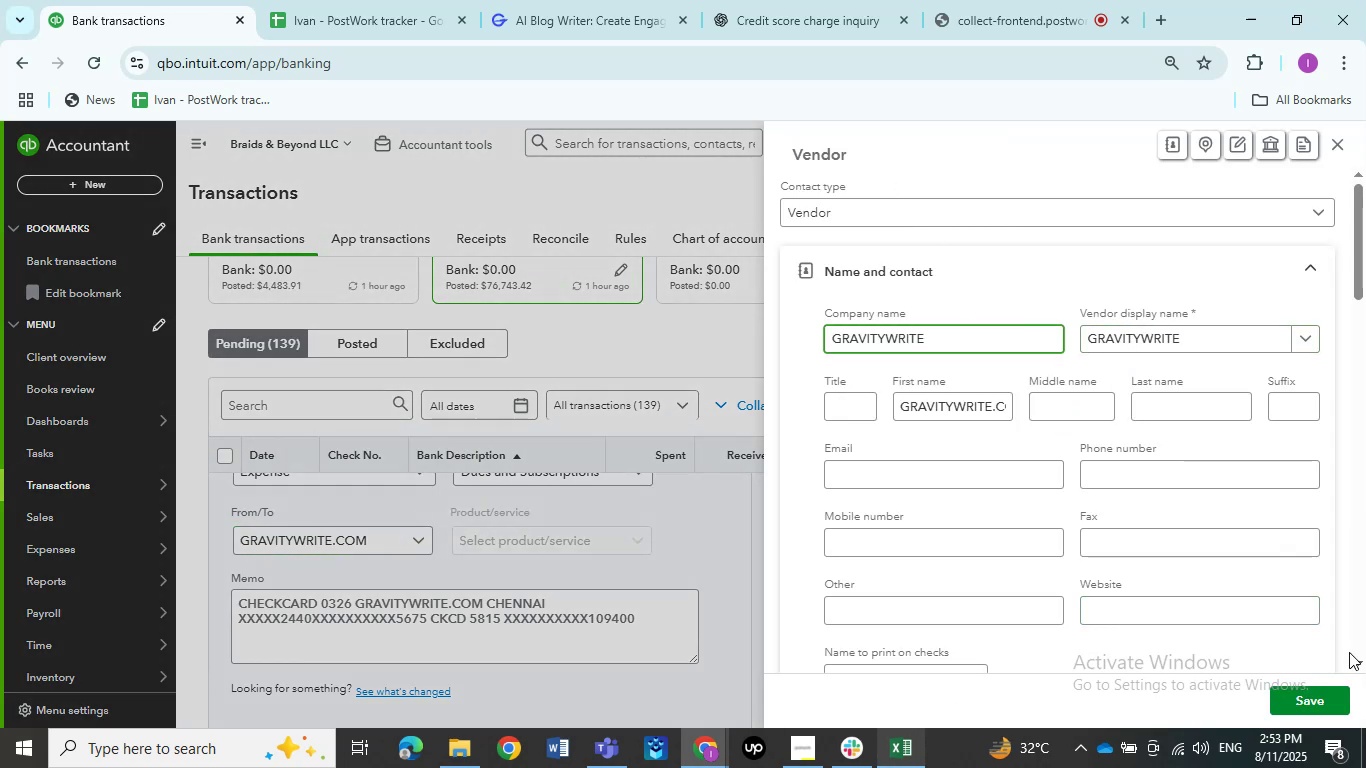 
left_click([1322, 702])
 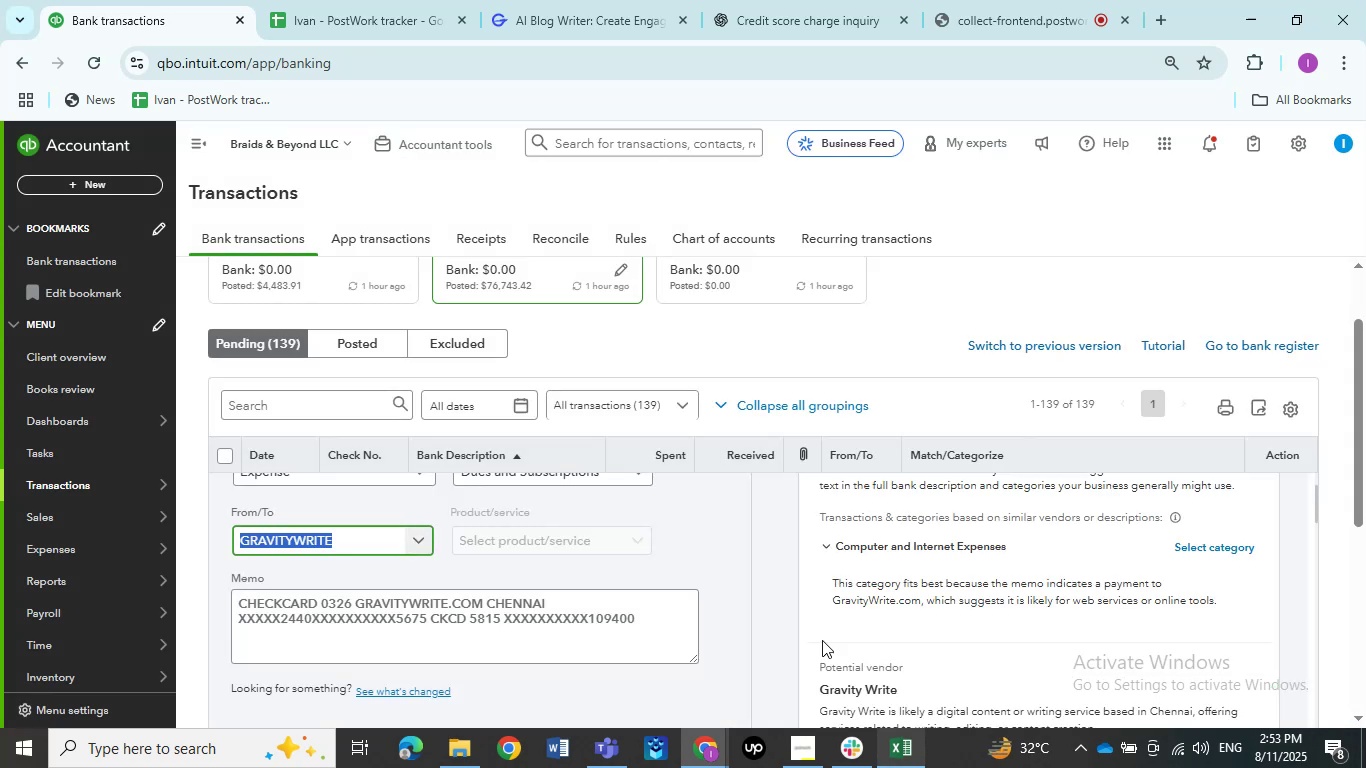 
left_click([724, 615])
 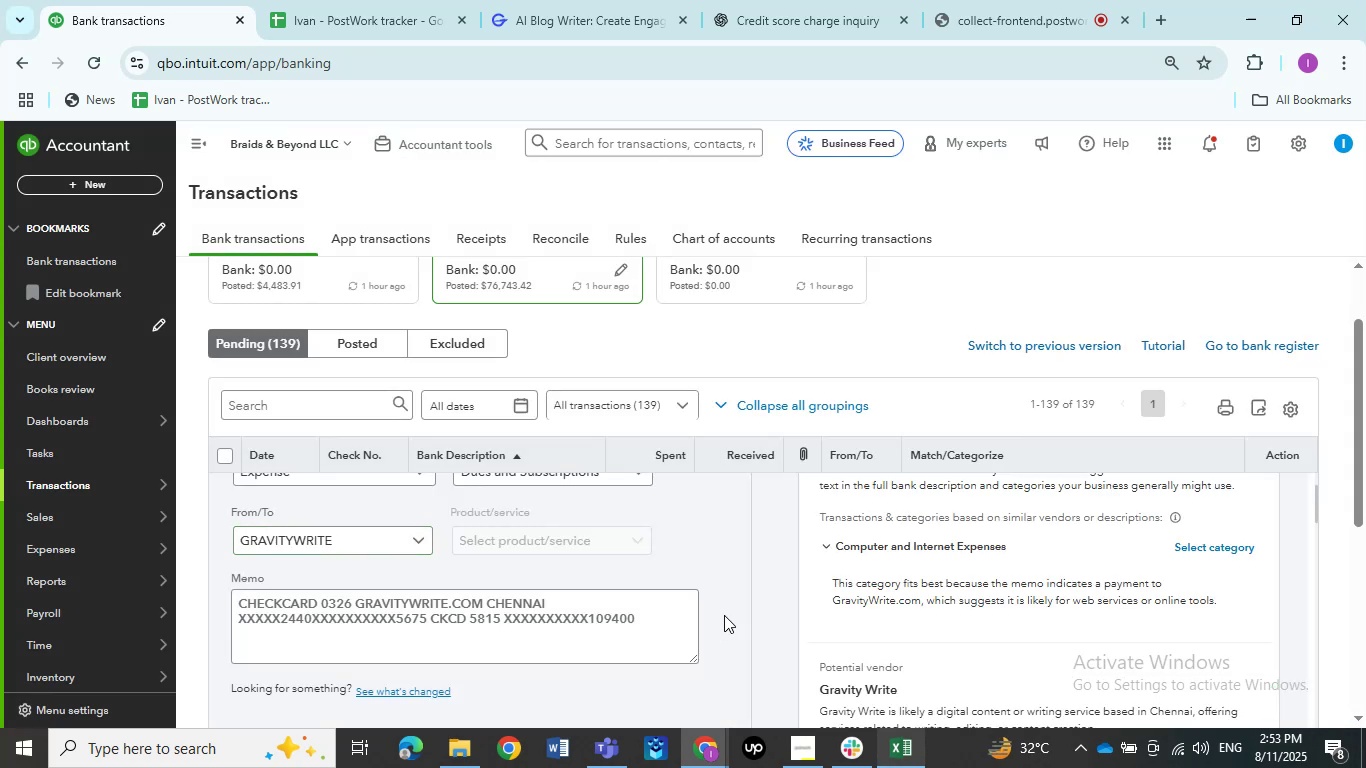 
scroll: coordinate [675, 602], scroll_direction: up, amount: 2.0
 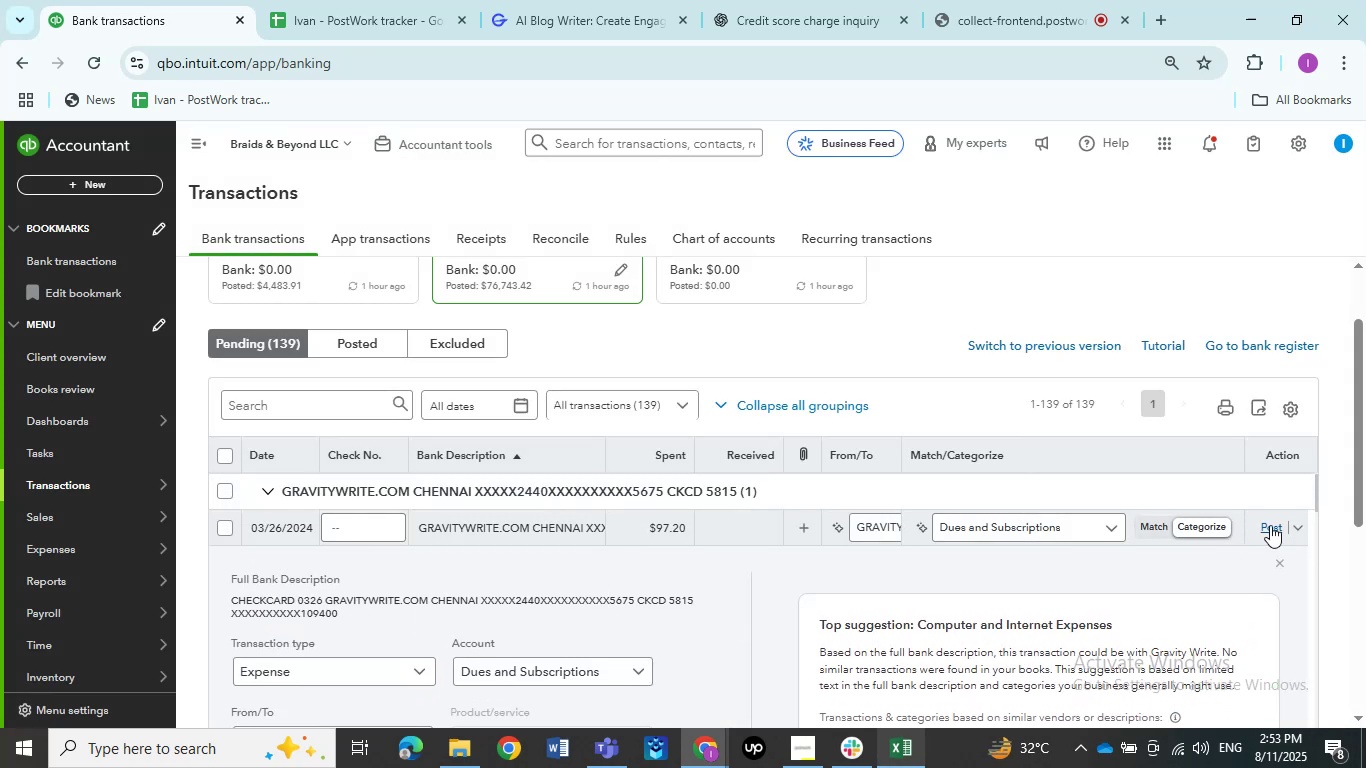 
left_click([1270, 525])
 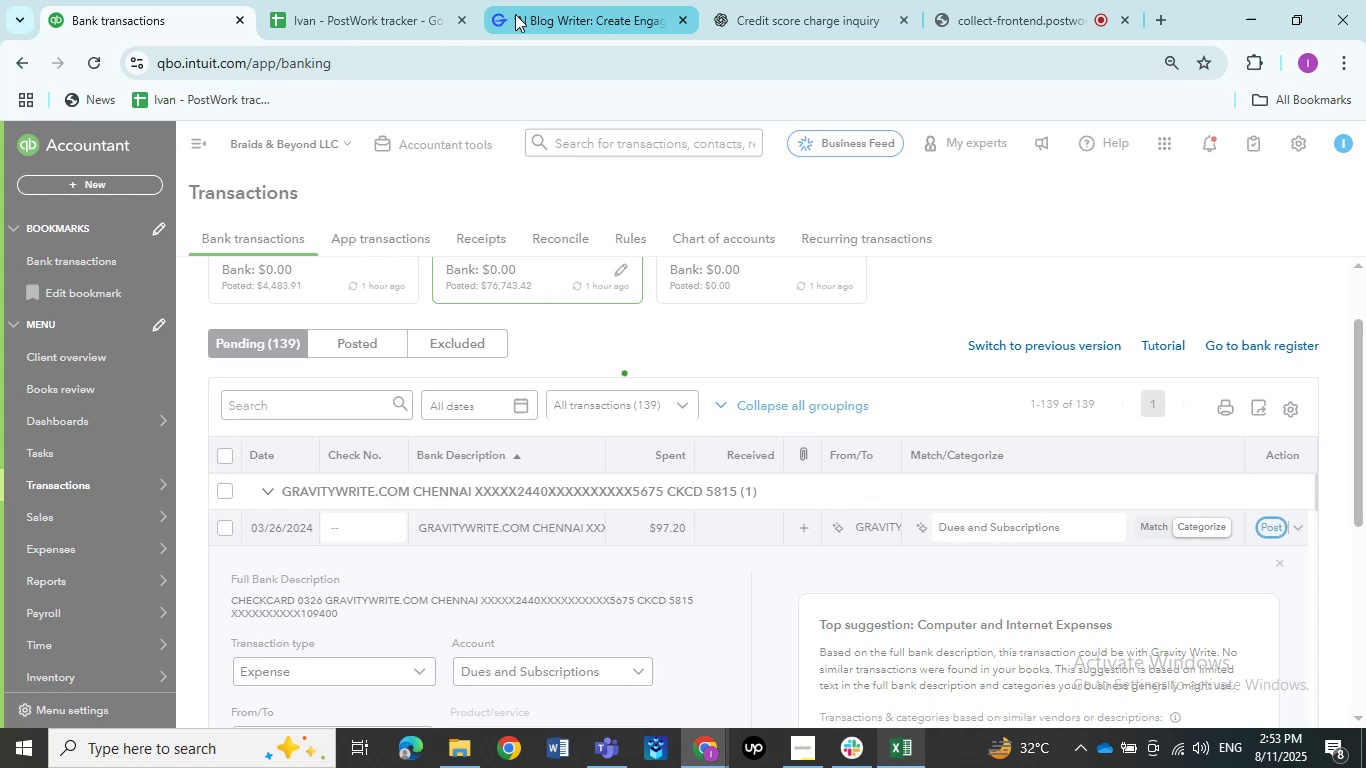 
left_click([327, 14])
 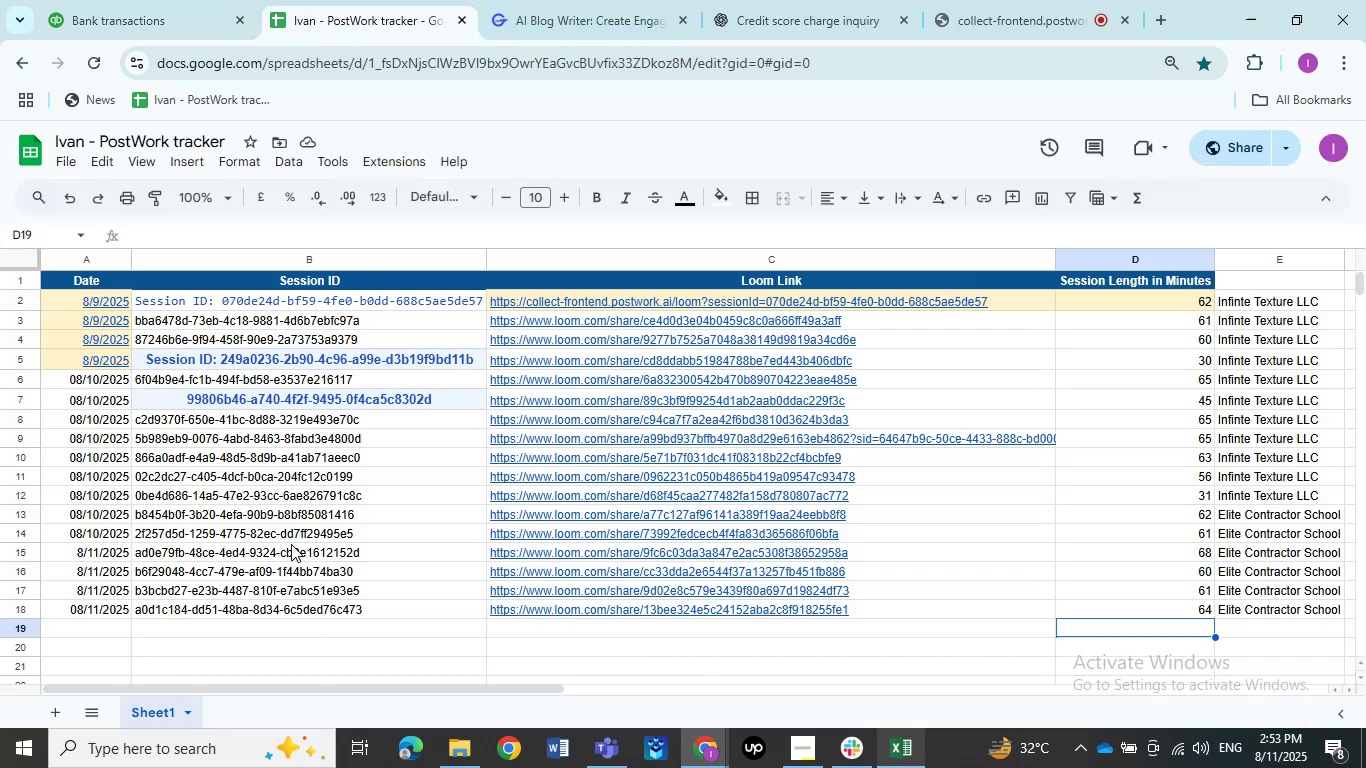 
wait(10.02)
 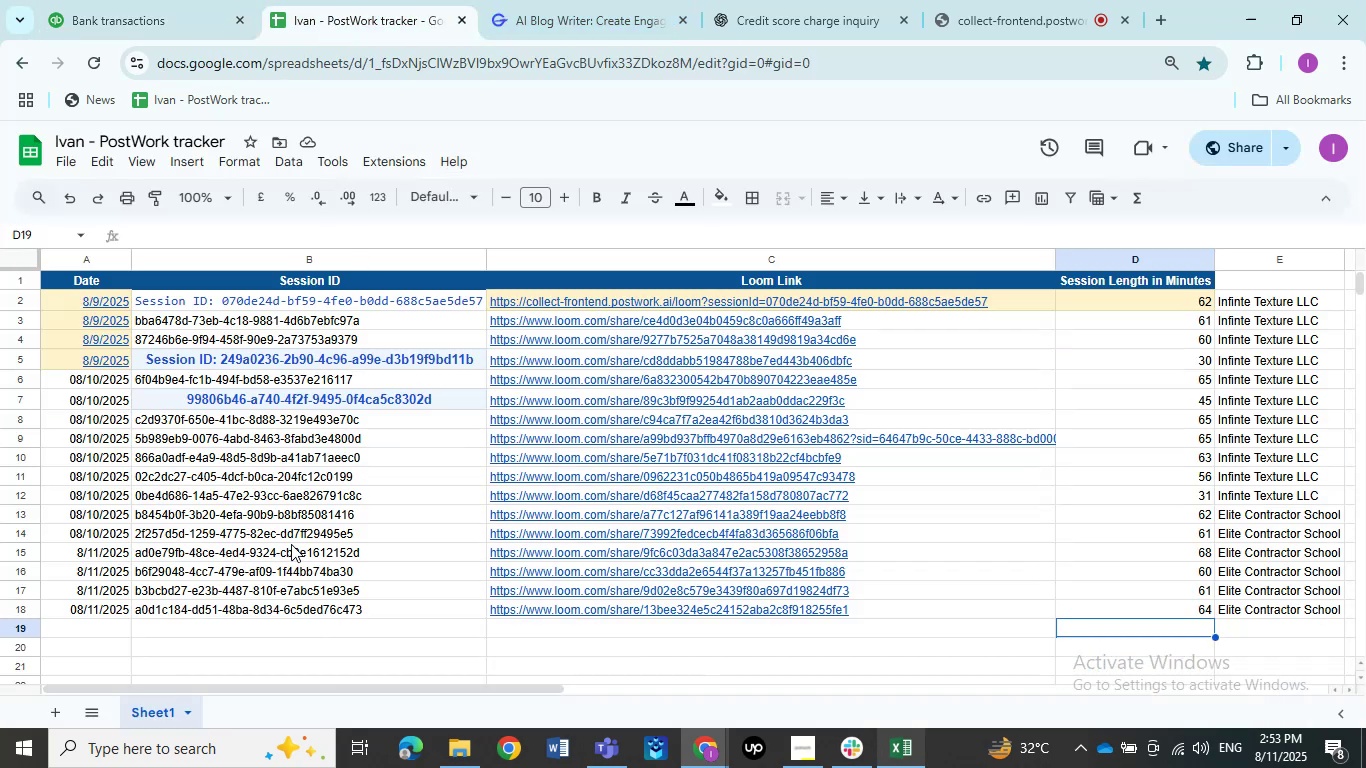 
left_click([100, 0])
 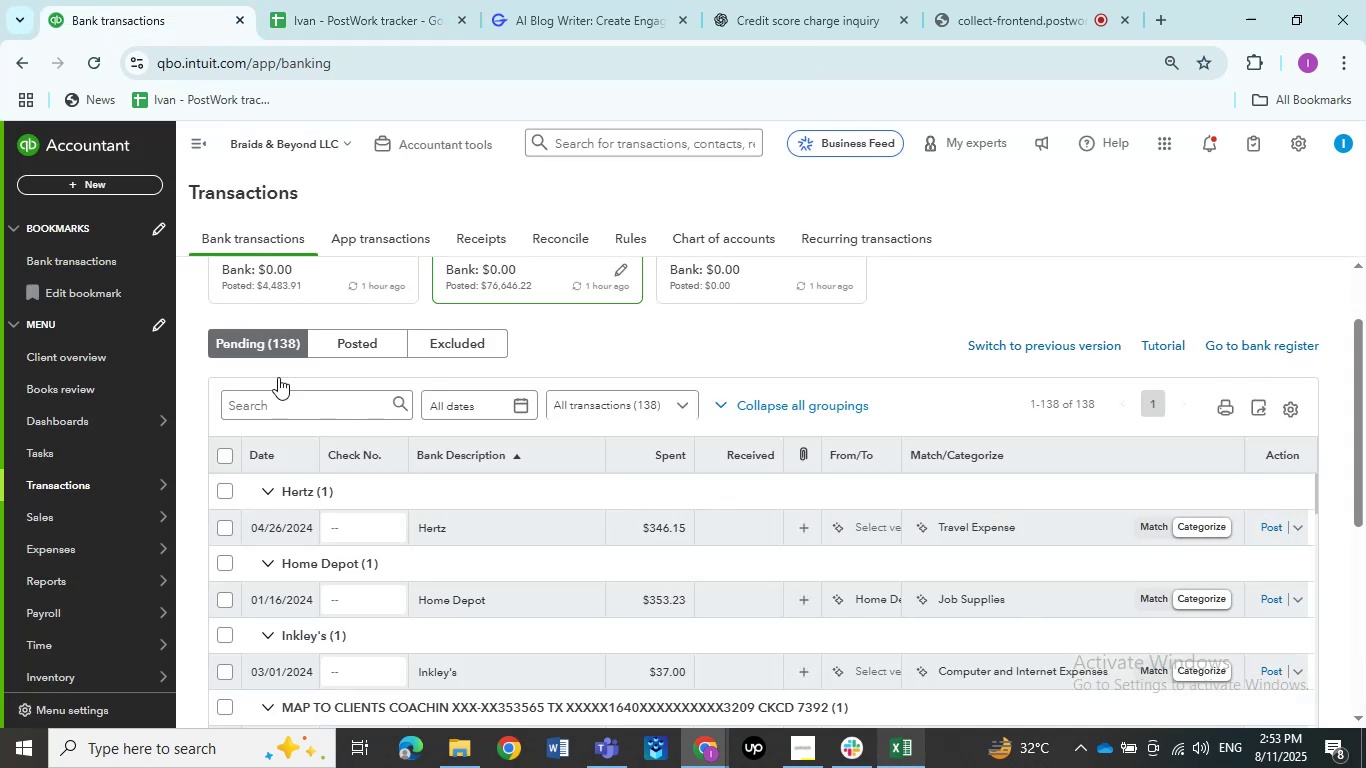 
left_click([432, 519])
 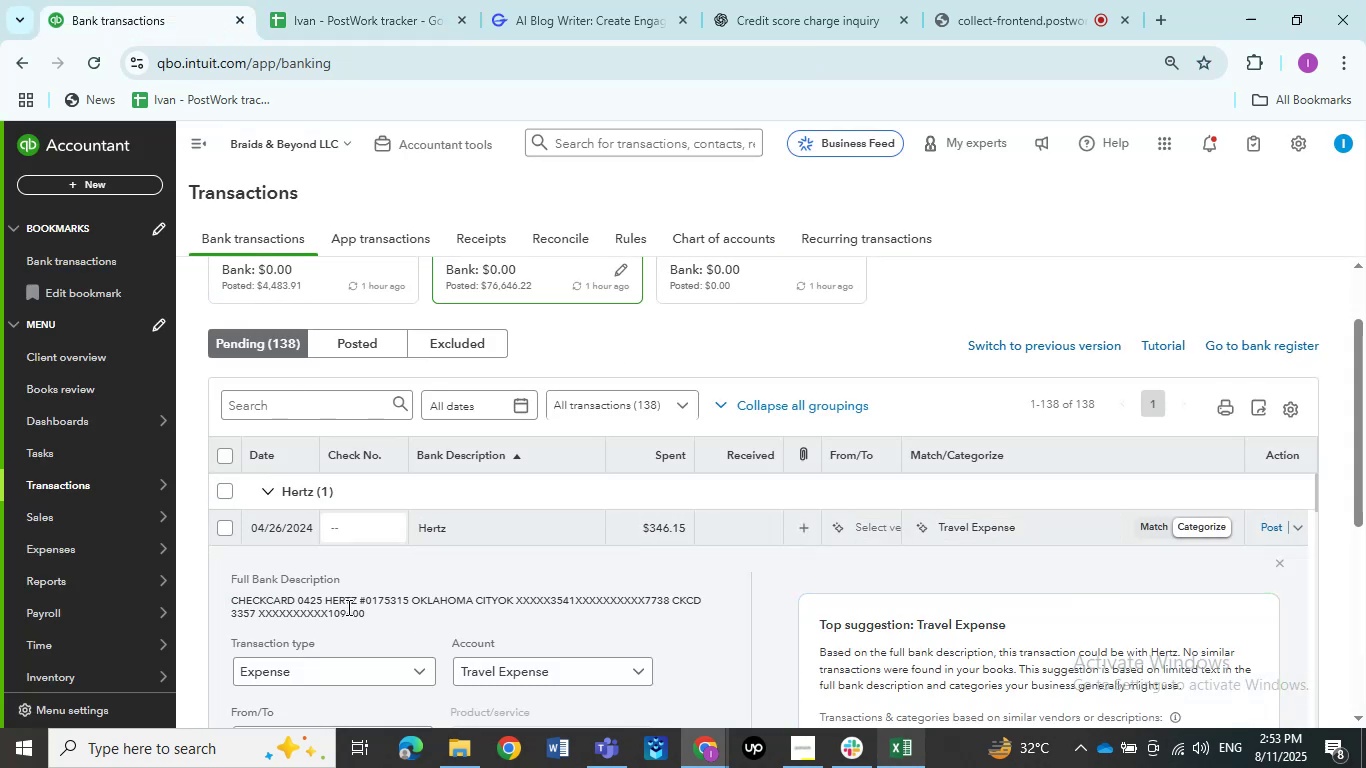 
left_click_drag(start_coordinate=[355, 598], to_coordinate=[327, 601])
 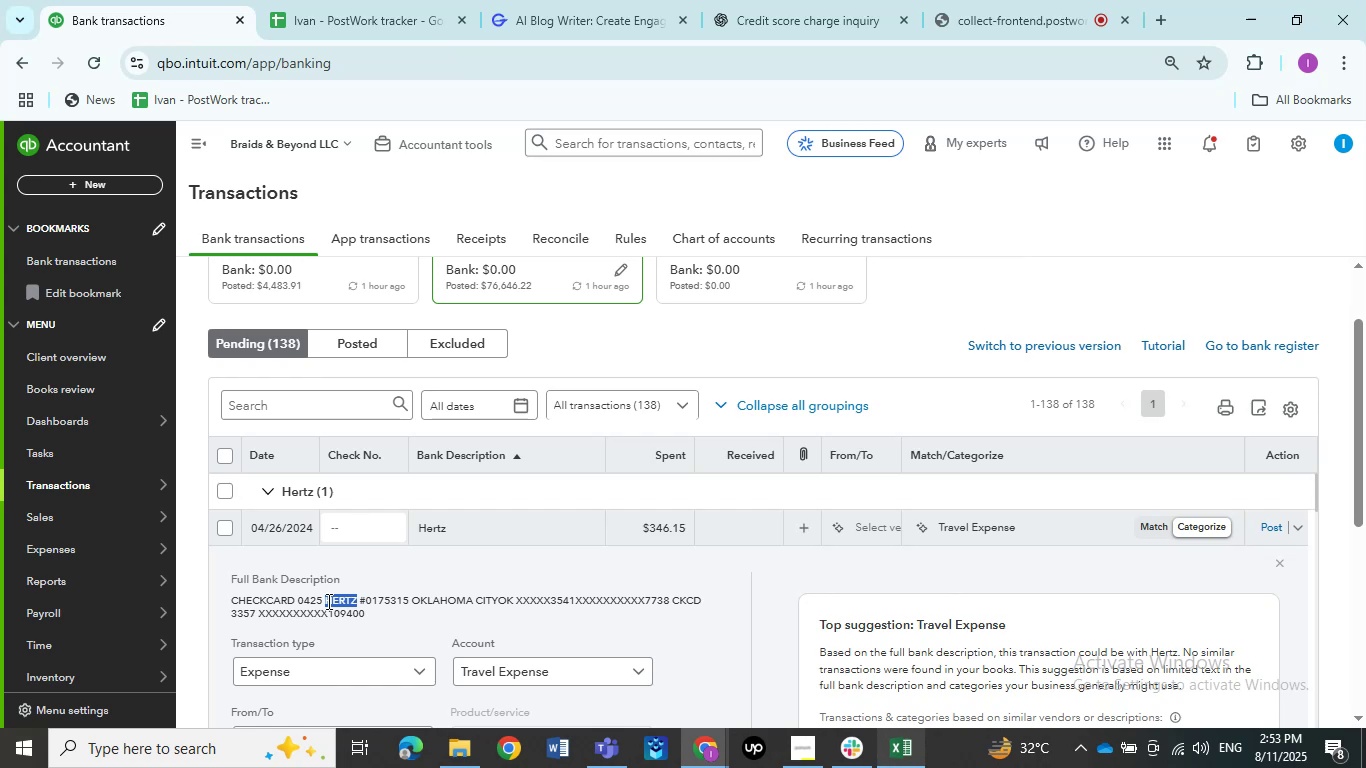 
key(Control+C)
 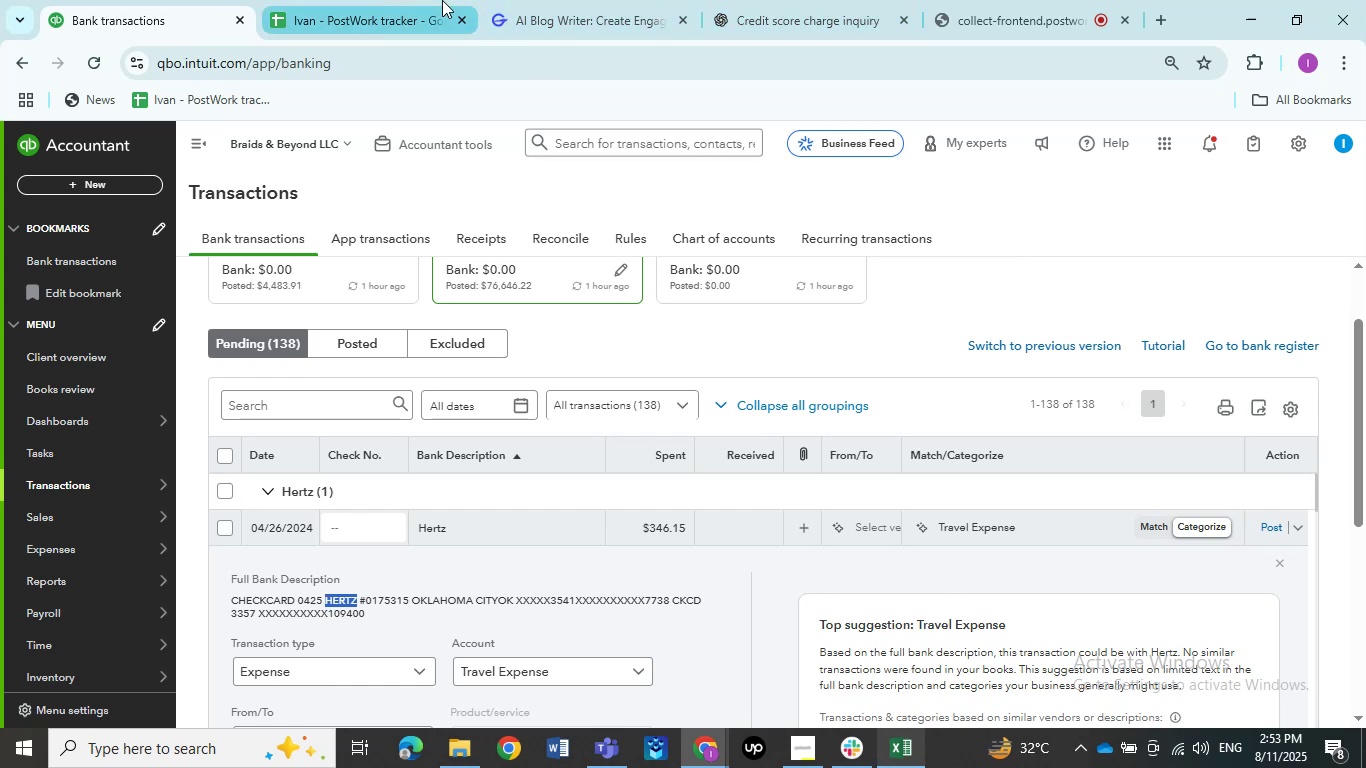 
left_click([549, 0])
 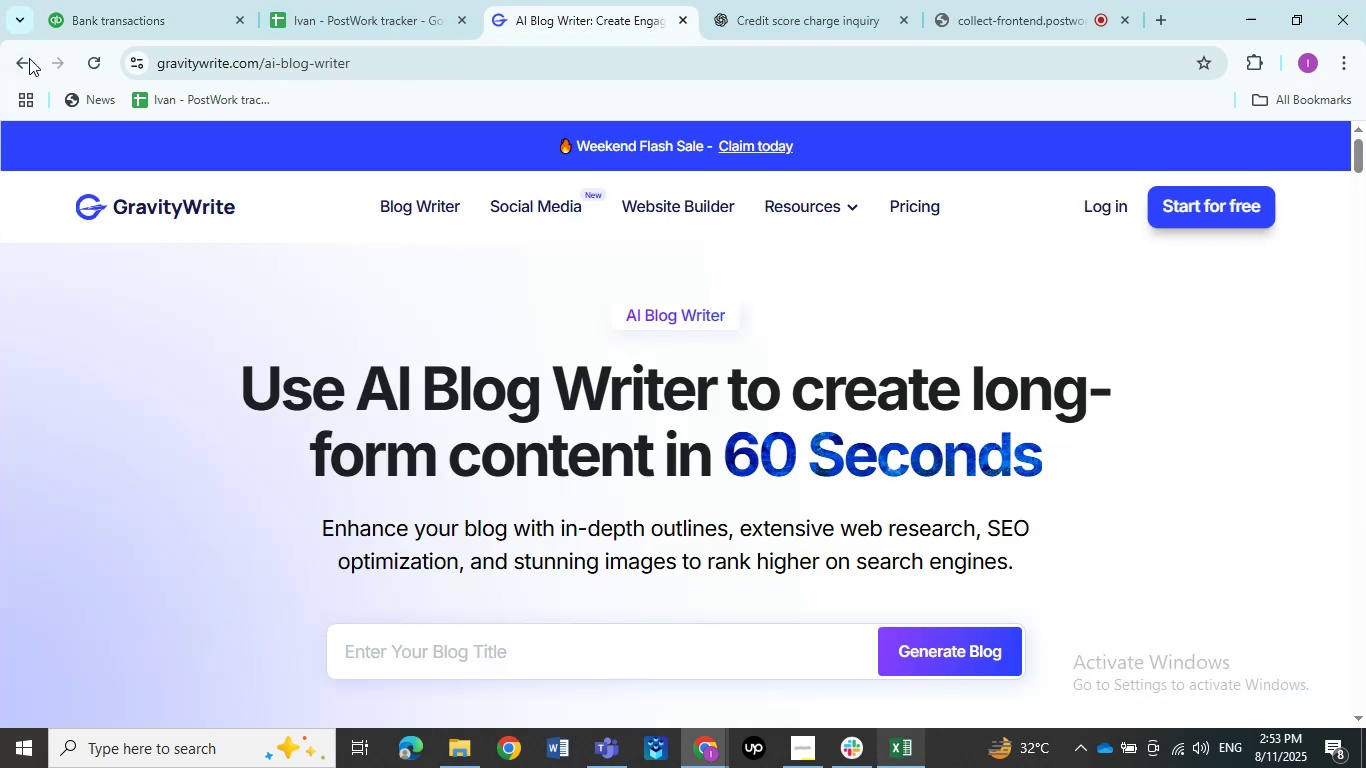 
left_click([29, 53])
 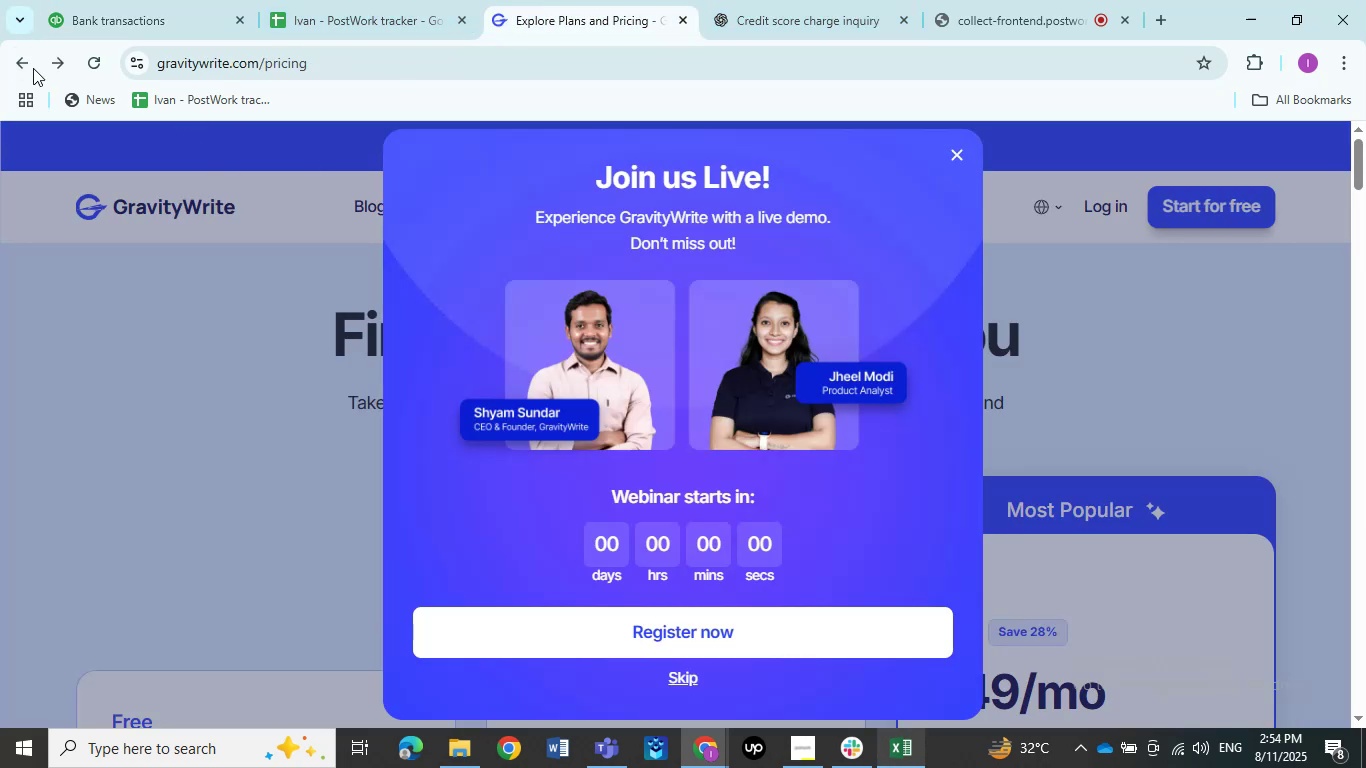 
left_click([16, 66])
 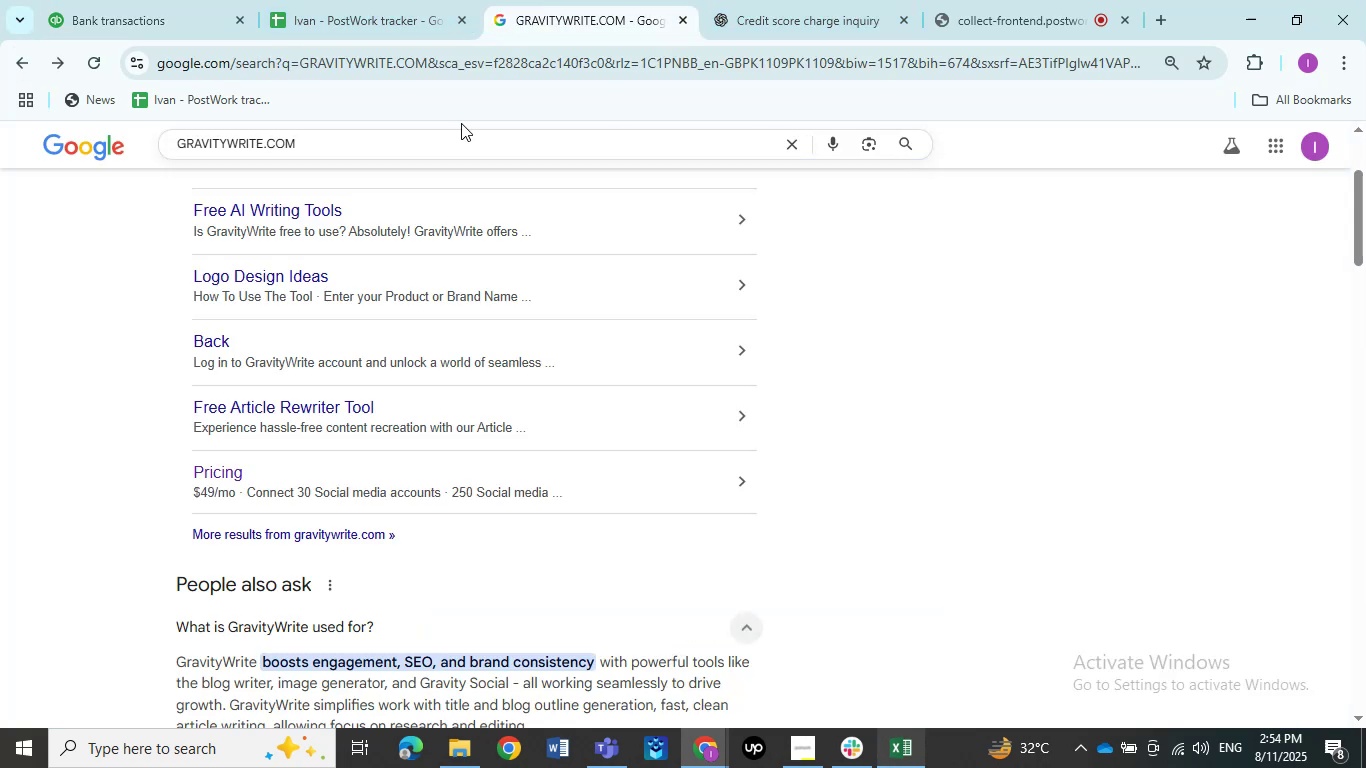 
left_click_drag(start_coordinate=[403, 135], to_coordinate=[0, 138])
 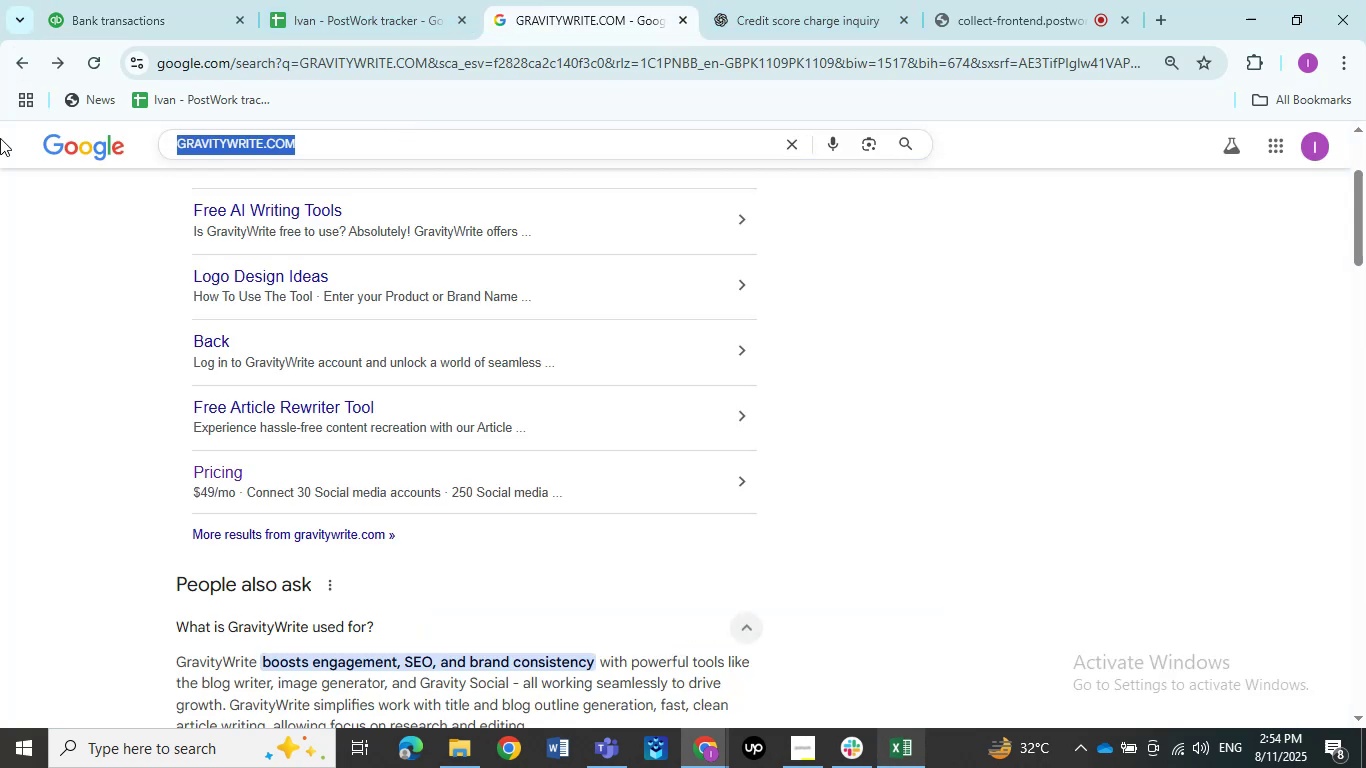 
key(Control+ControlLeft)
 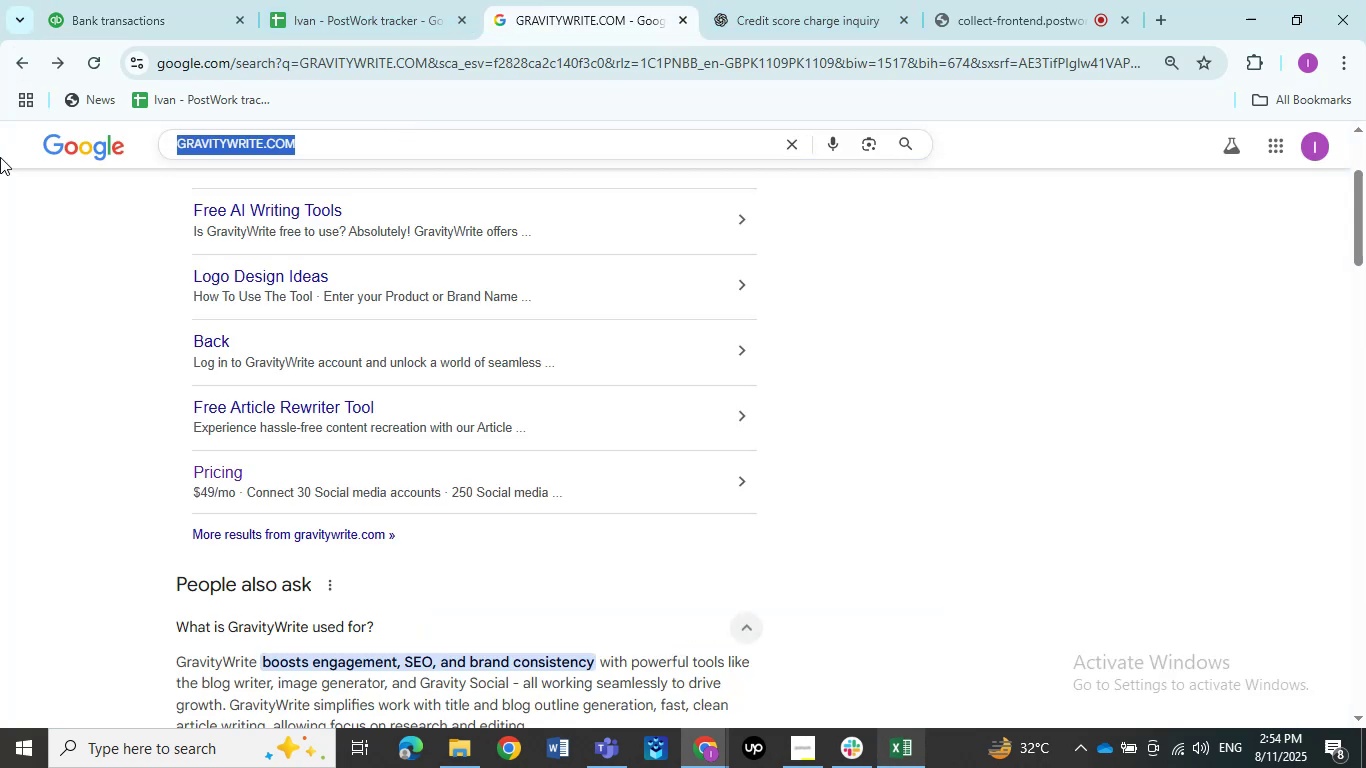 
key(Control+V)
 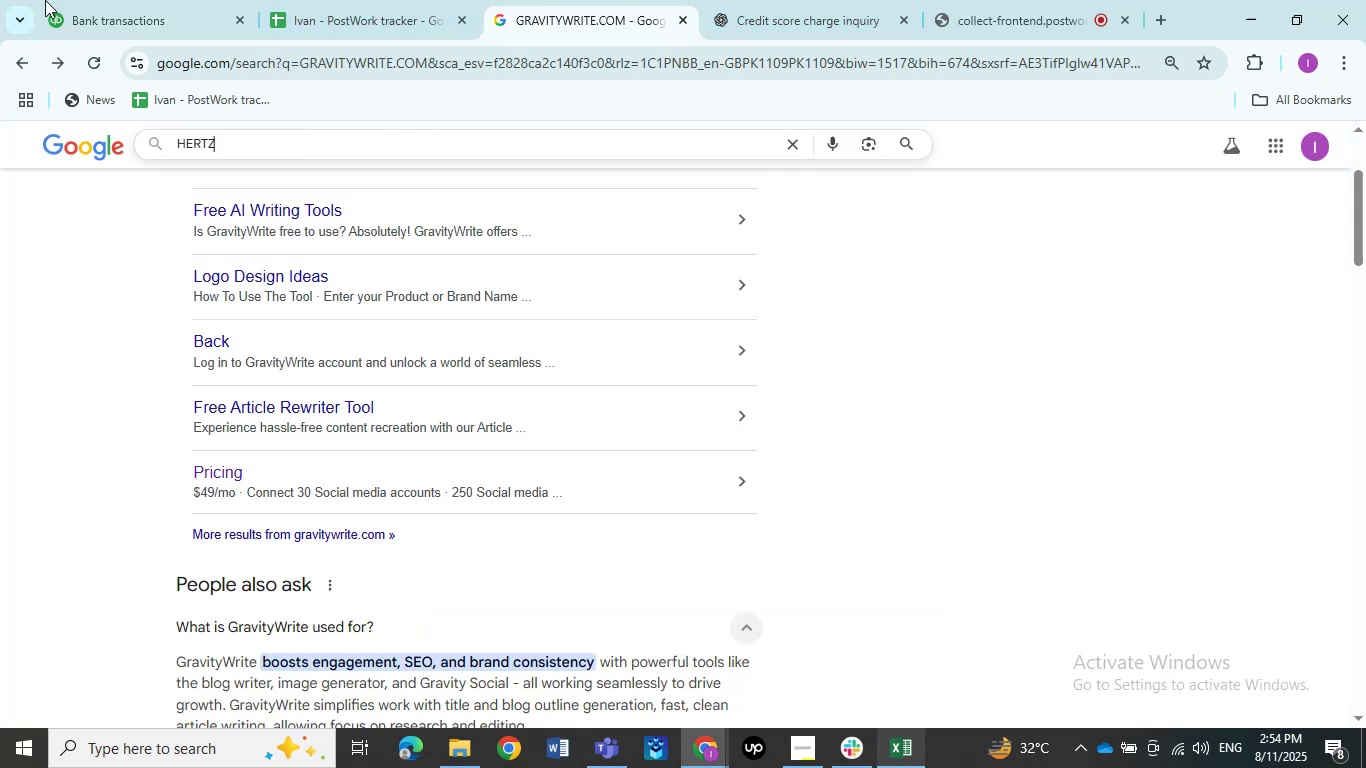 
key(NumpadEnter)
 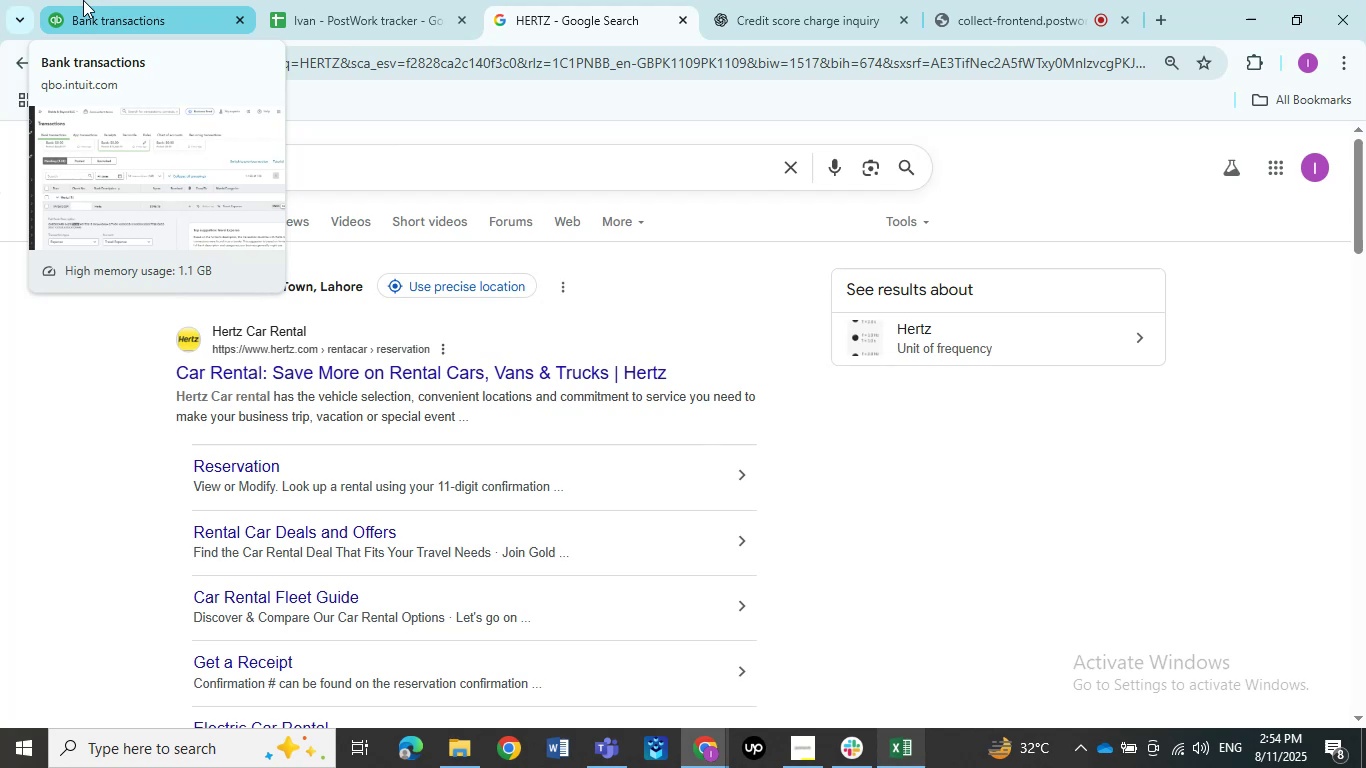 
wait(6.84)
 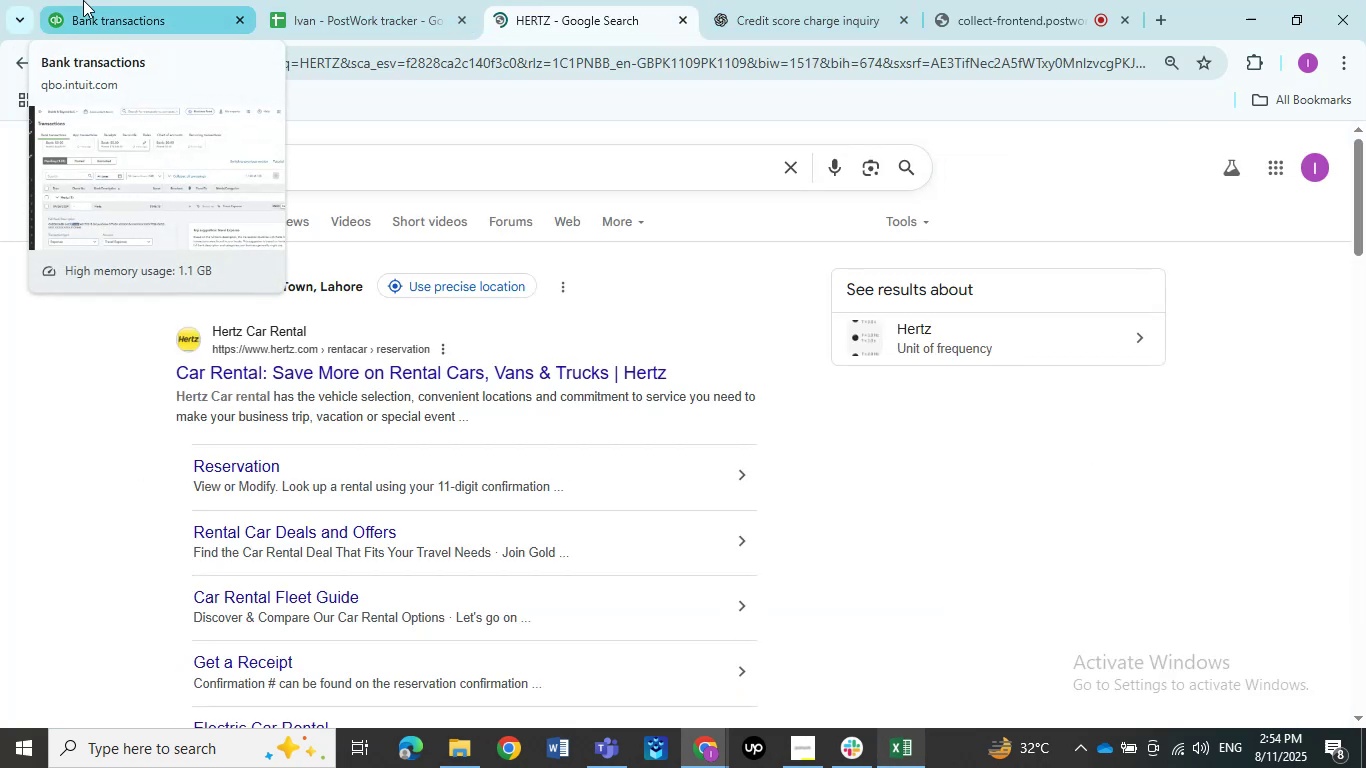 
left_click([223, 0])
 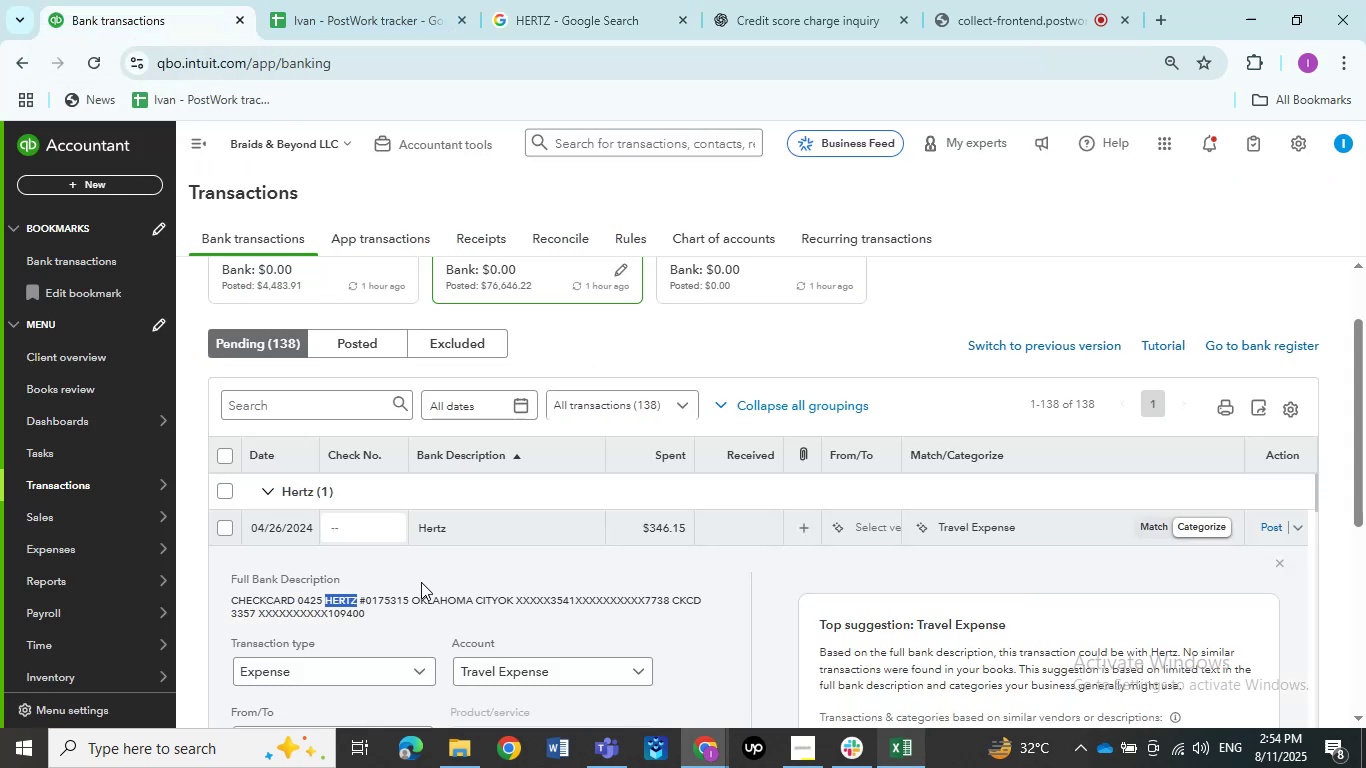 
scroll: coordinate [463, 597], scroll_direction: down, amount: 1.0
 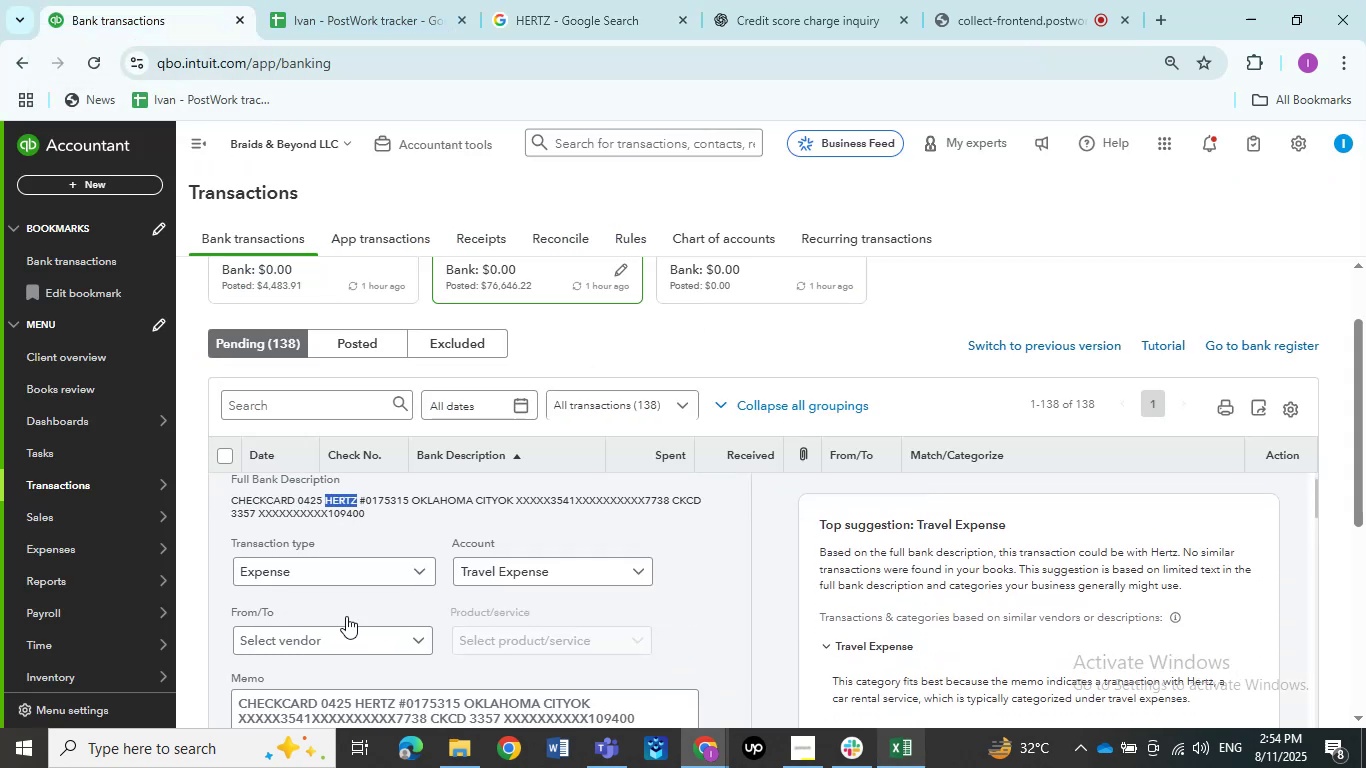 
left_click([345, 633])
 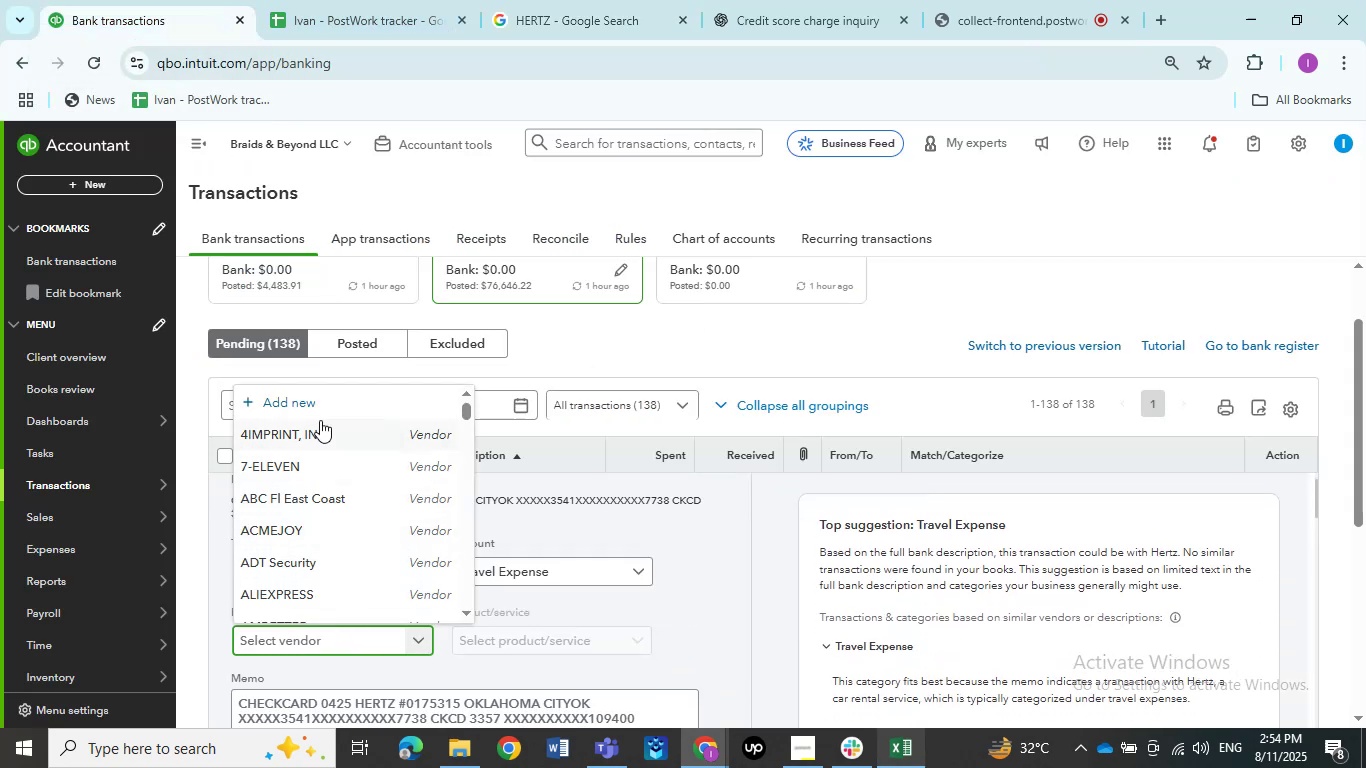 
left_click([312, 401])
 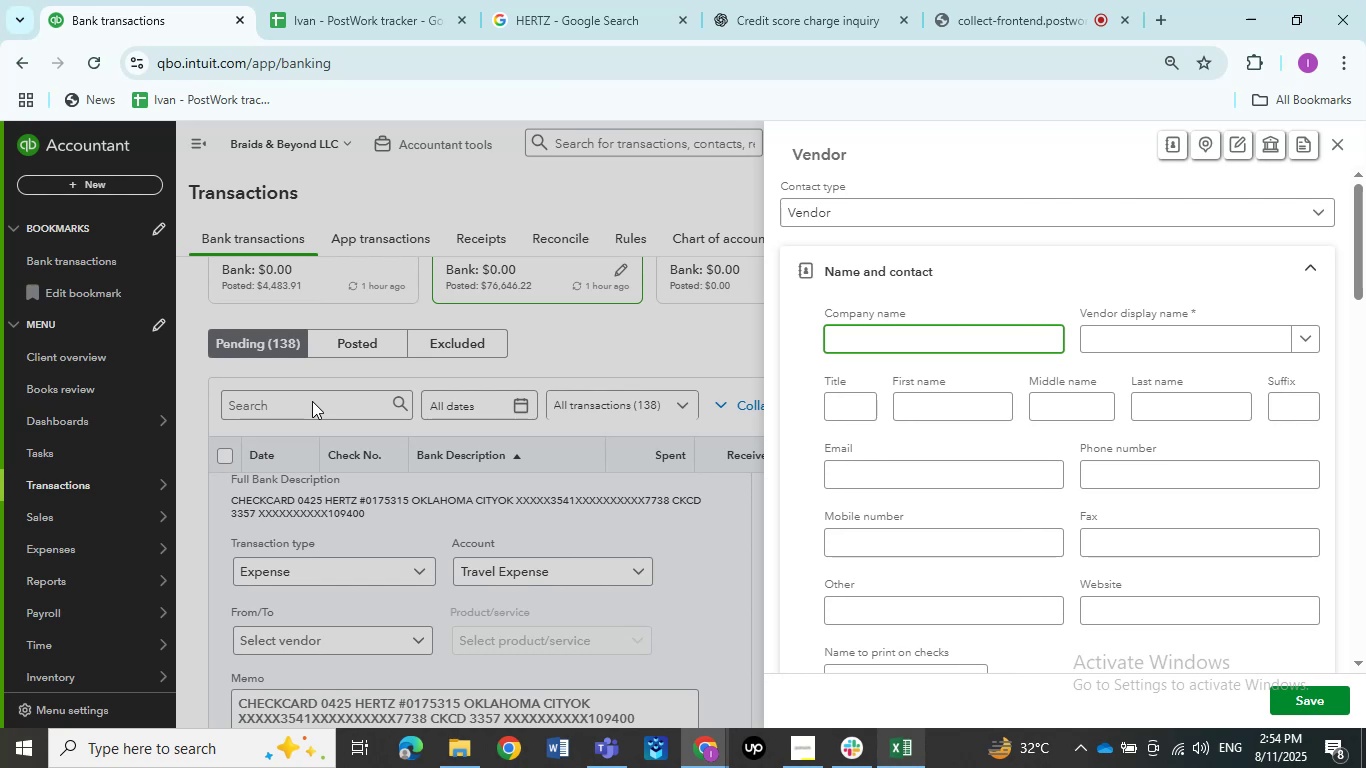 
wait(8.98)
 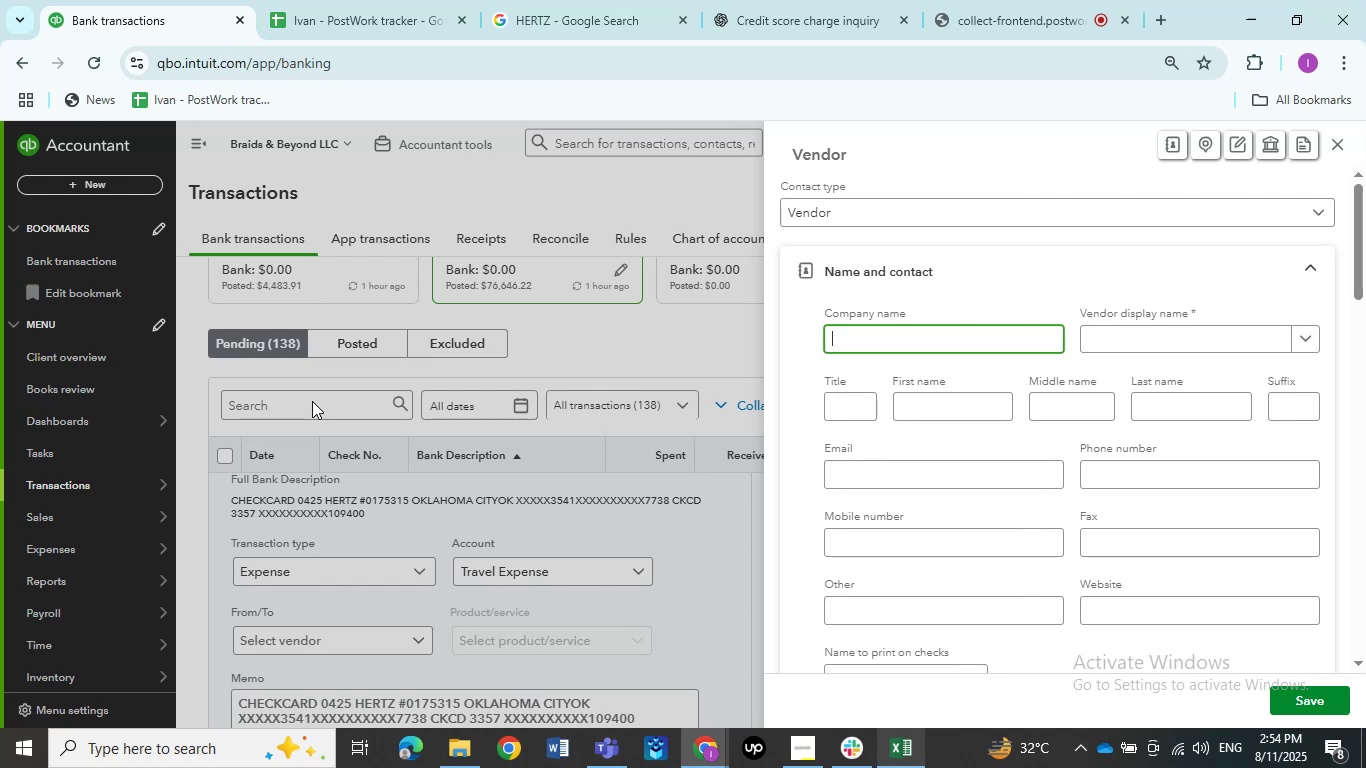 
key(Control+V)
 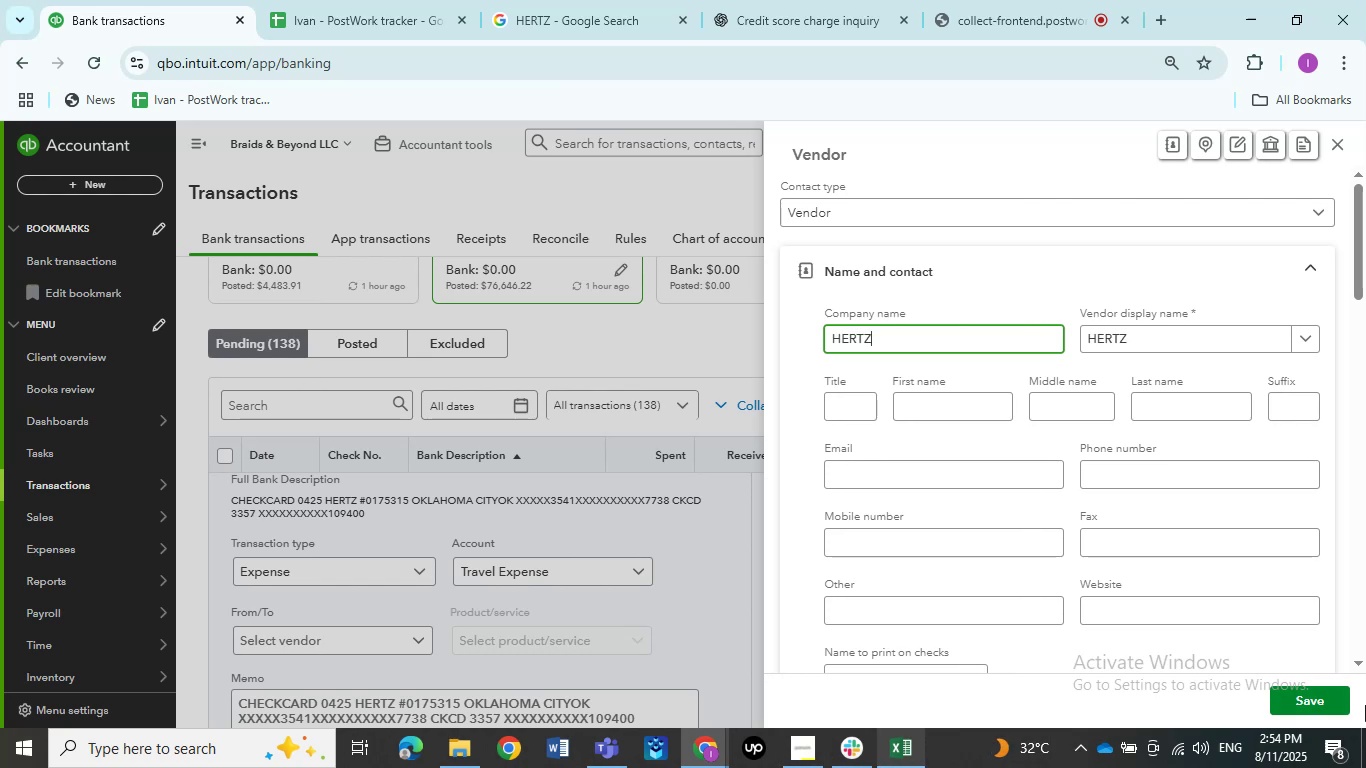 
left_click([1324, 697])
 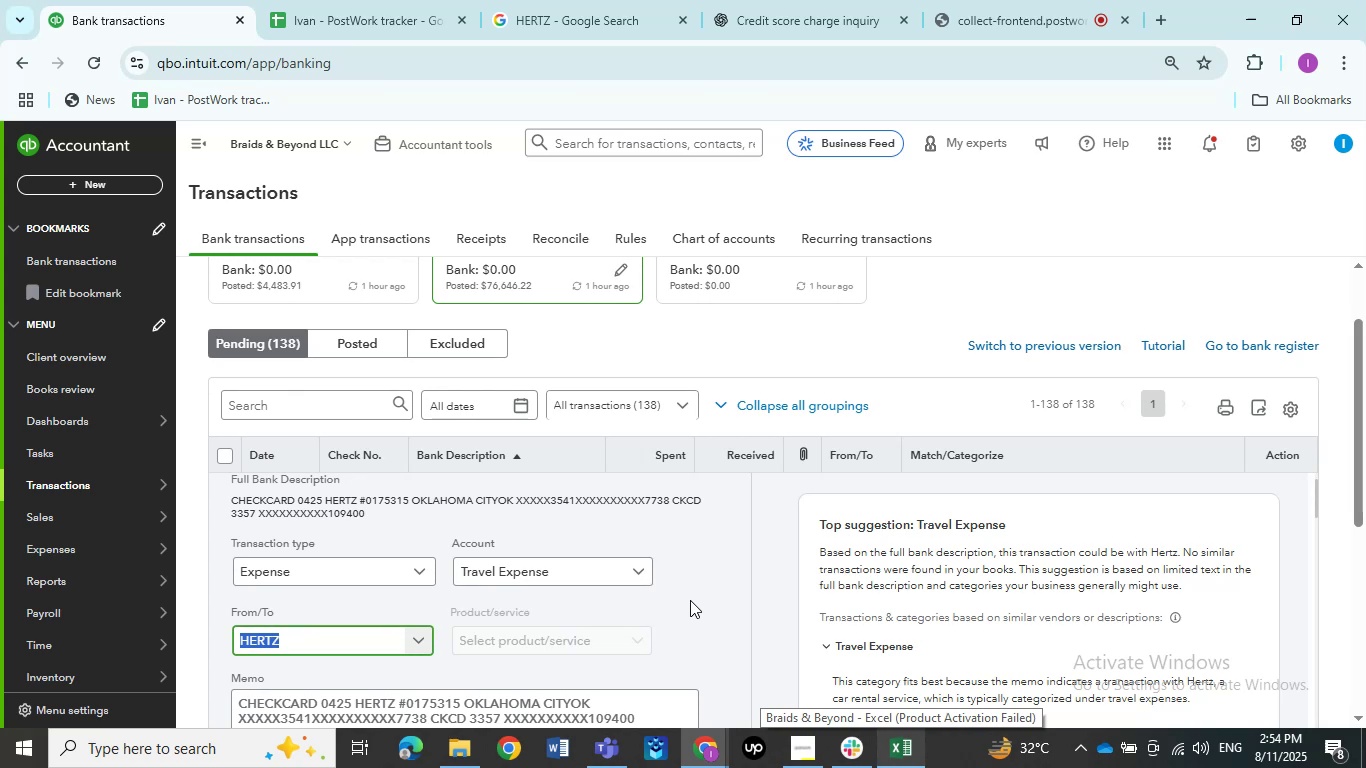 
scroll: coordinate [383, 669], scroll_direction: down, amount: 3.0
 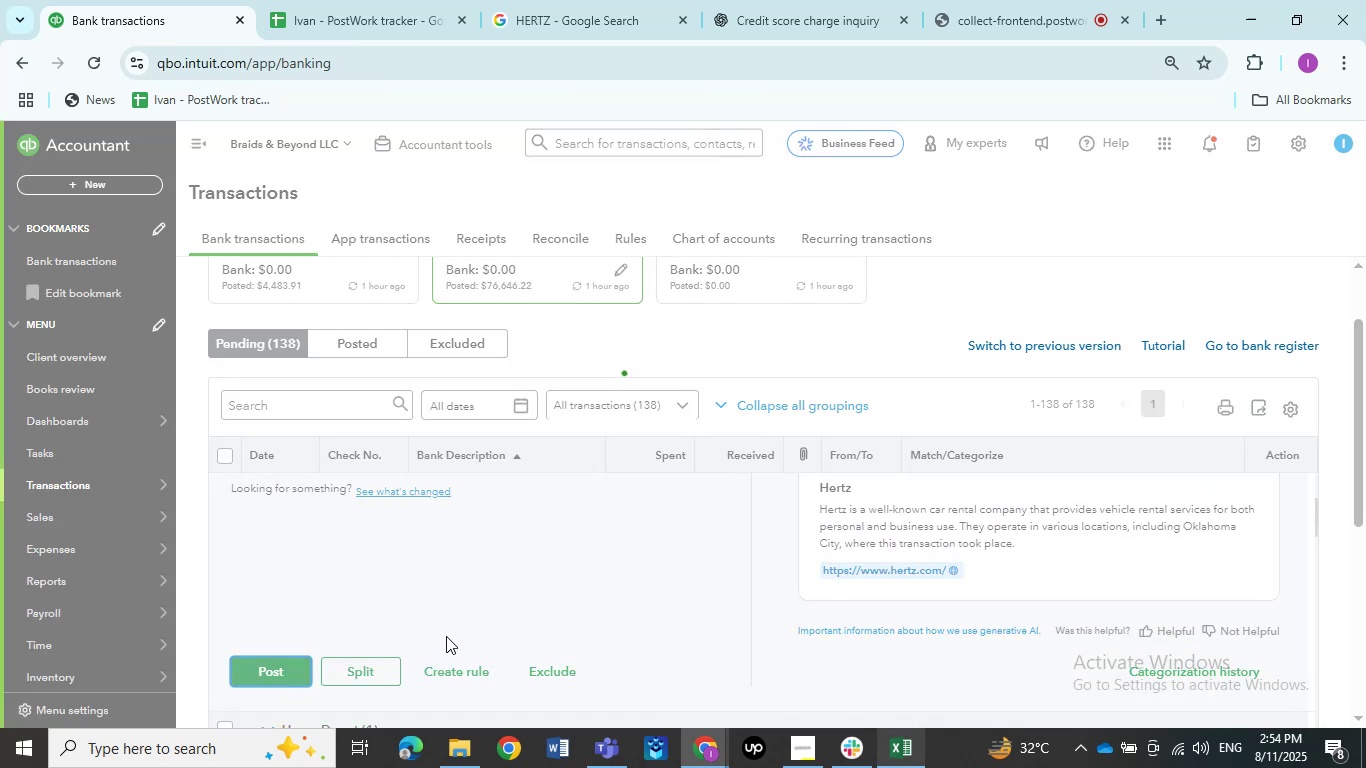 
scroll: coordinate [485, 627], scroll_direction: up, amount: 2.0
 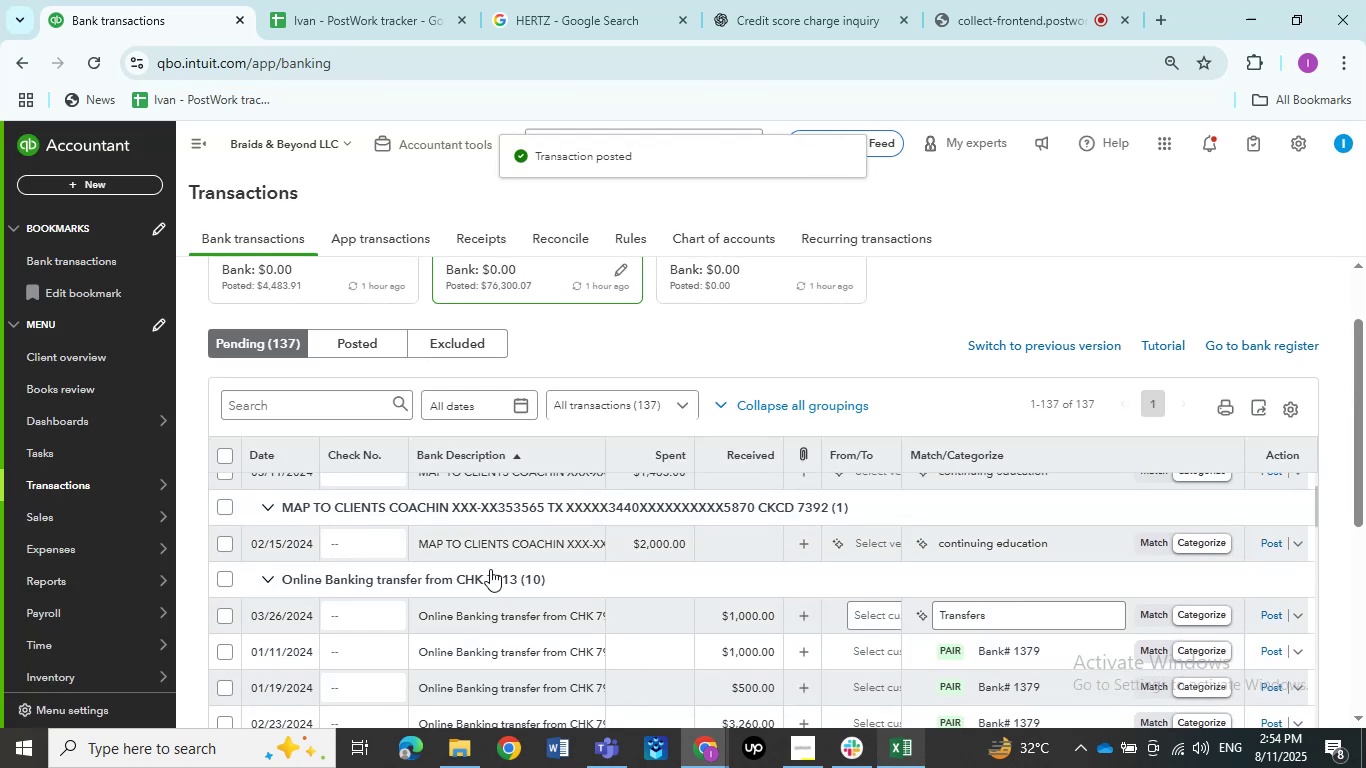 
left_click([486, 554])
 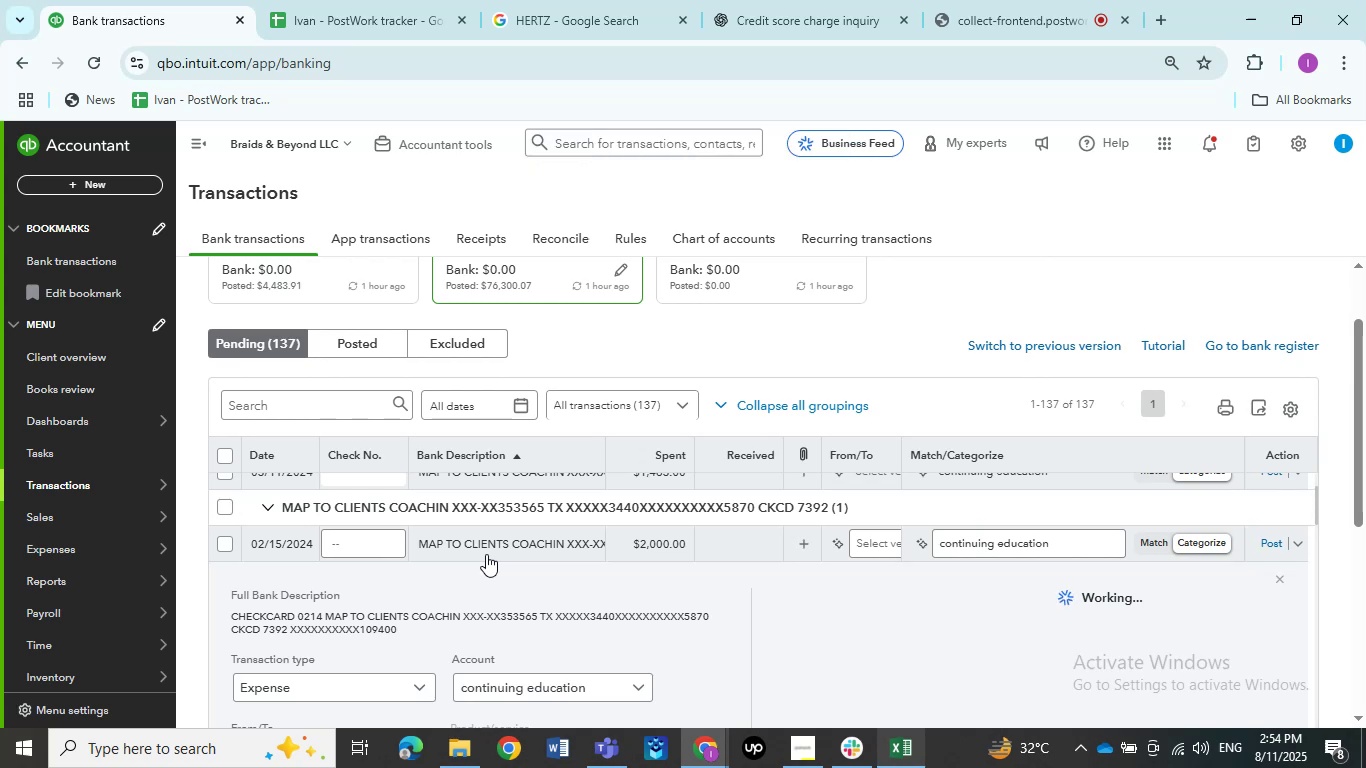 
scroll: coordinate [425, 639], scroll_direction: down, amount: 2.0
 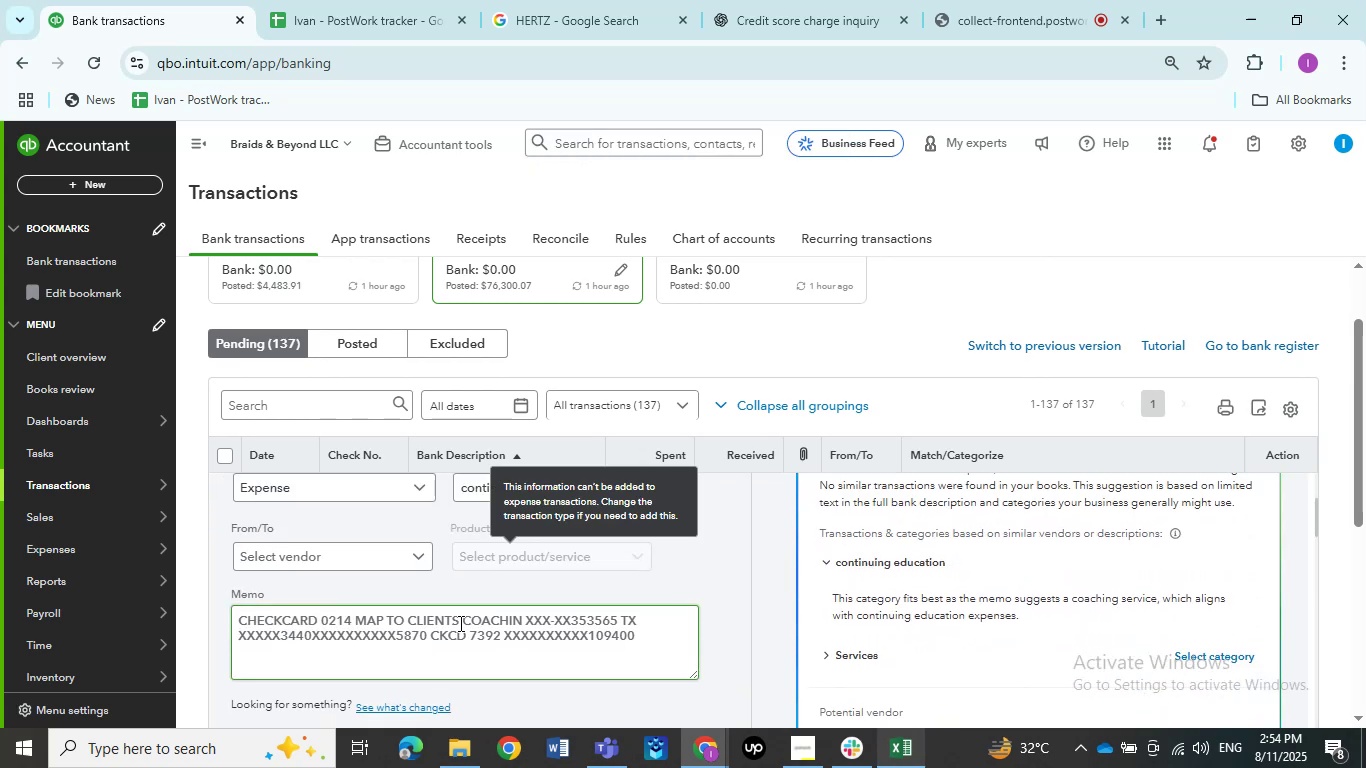 
left_click_drag(start_coordinate=[458, 621], to_coordinate=[356, 621])
 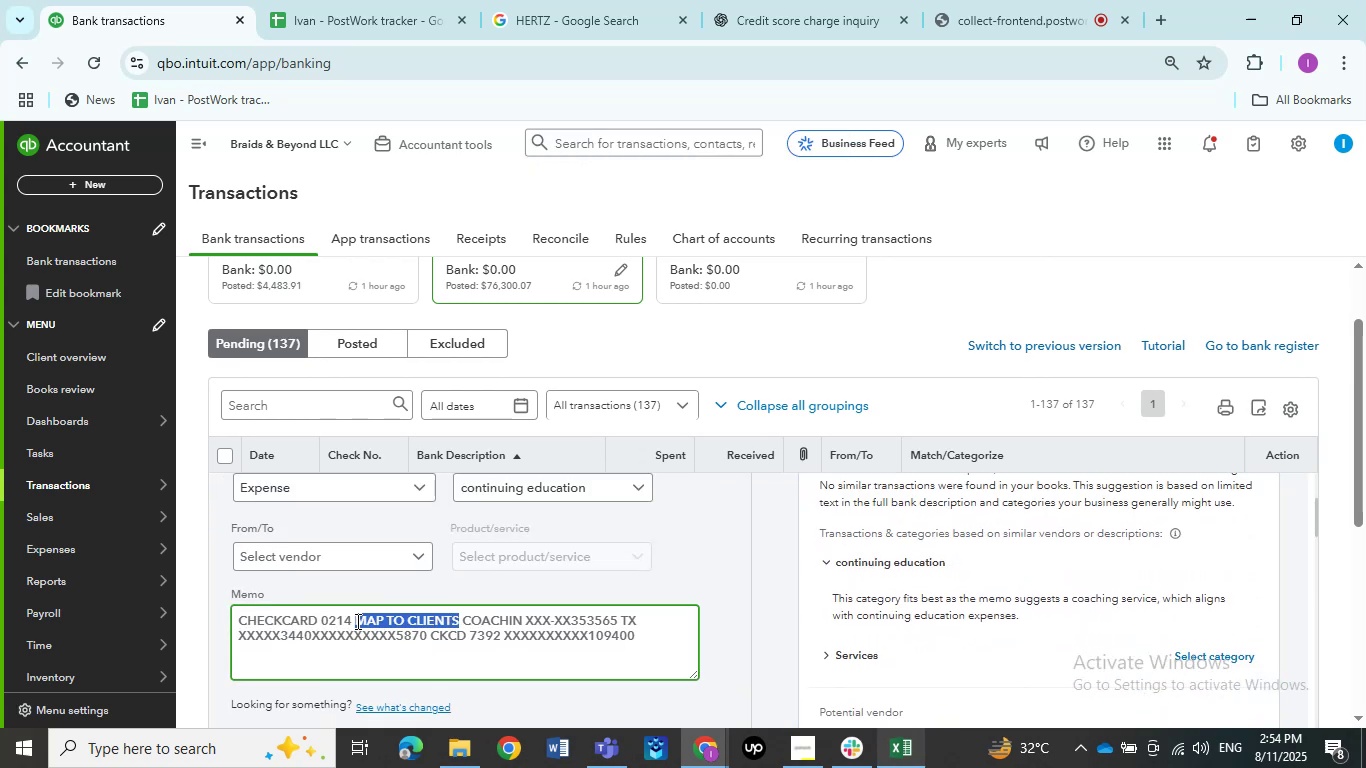 
key(Control+C)
 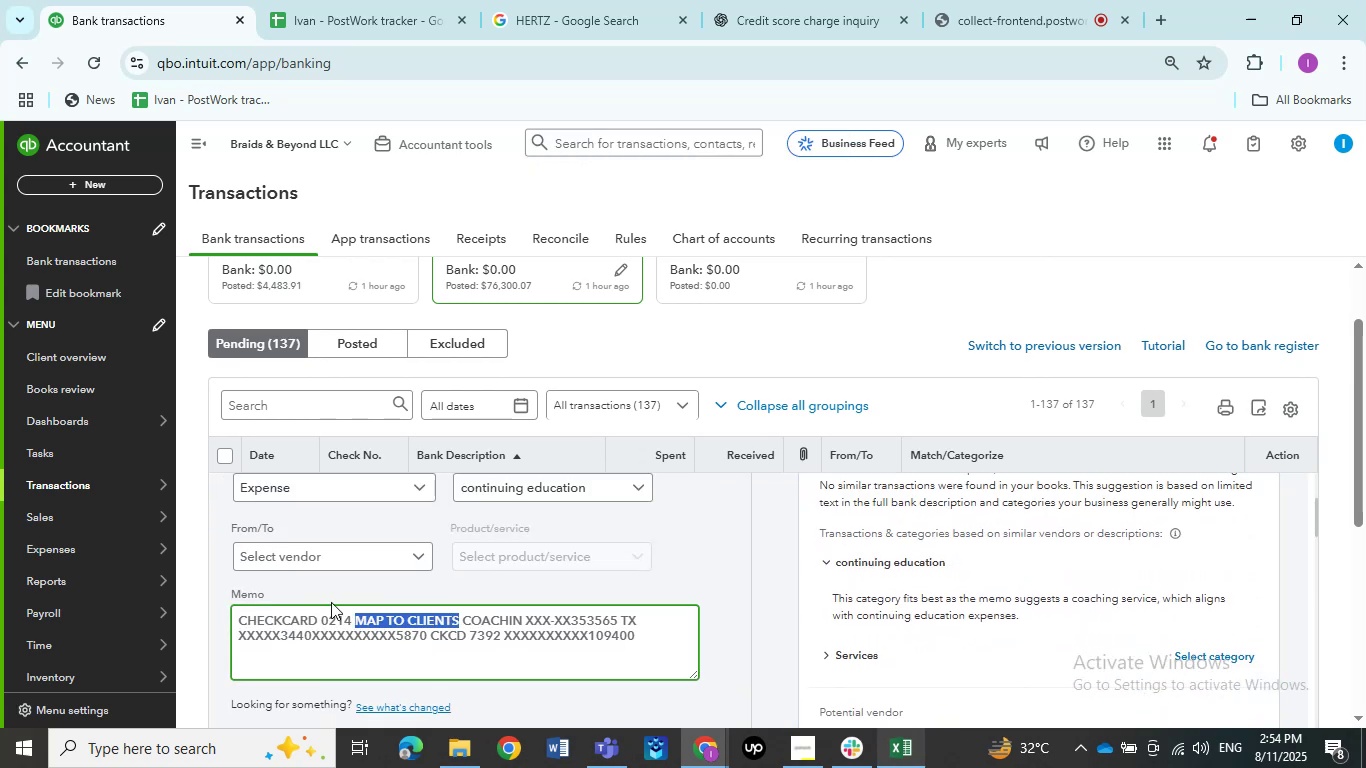 
left_click([689, 577])
 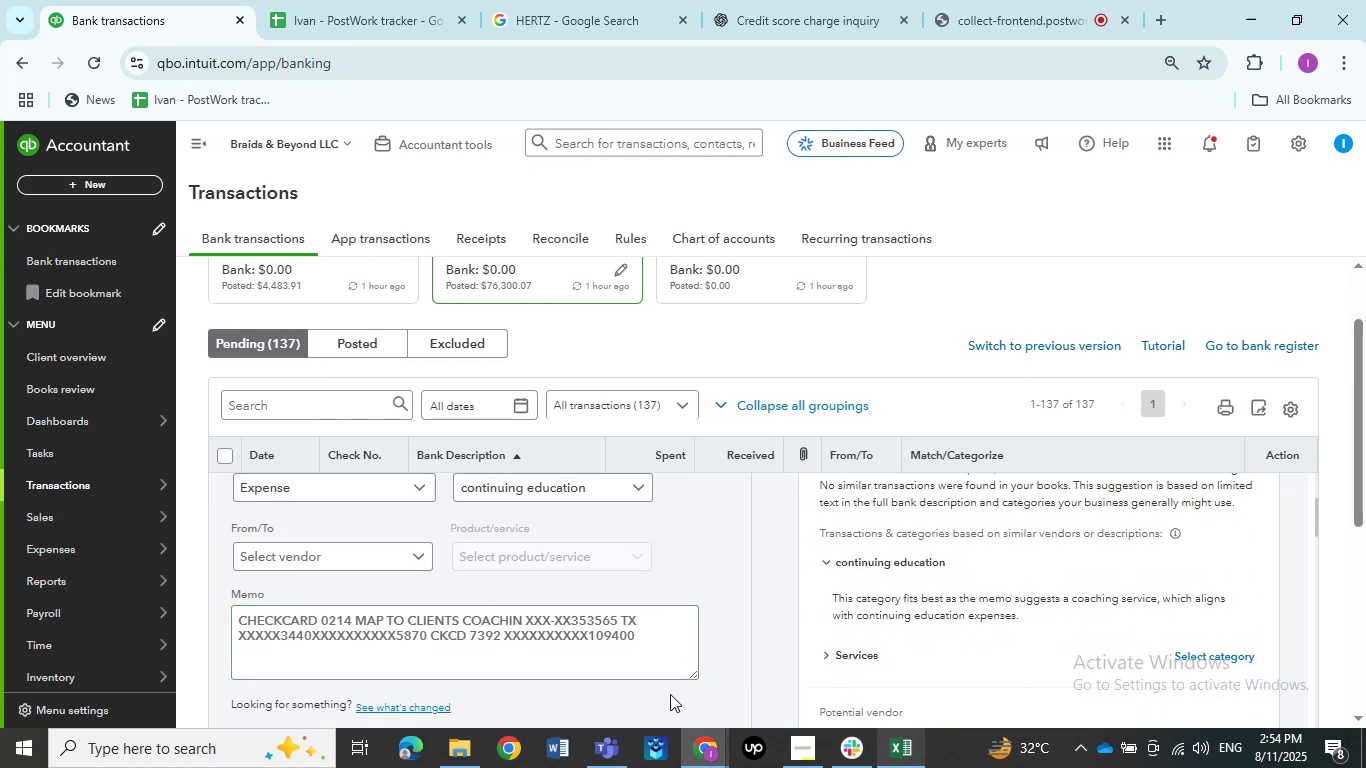 
scroll: coordinate [670, 694], scroll_direction: down, amount: 1.0
 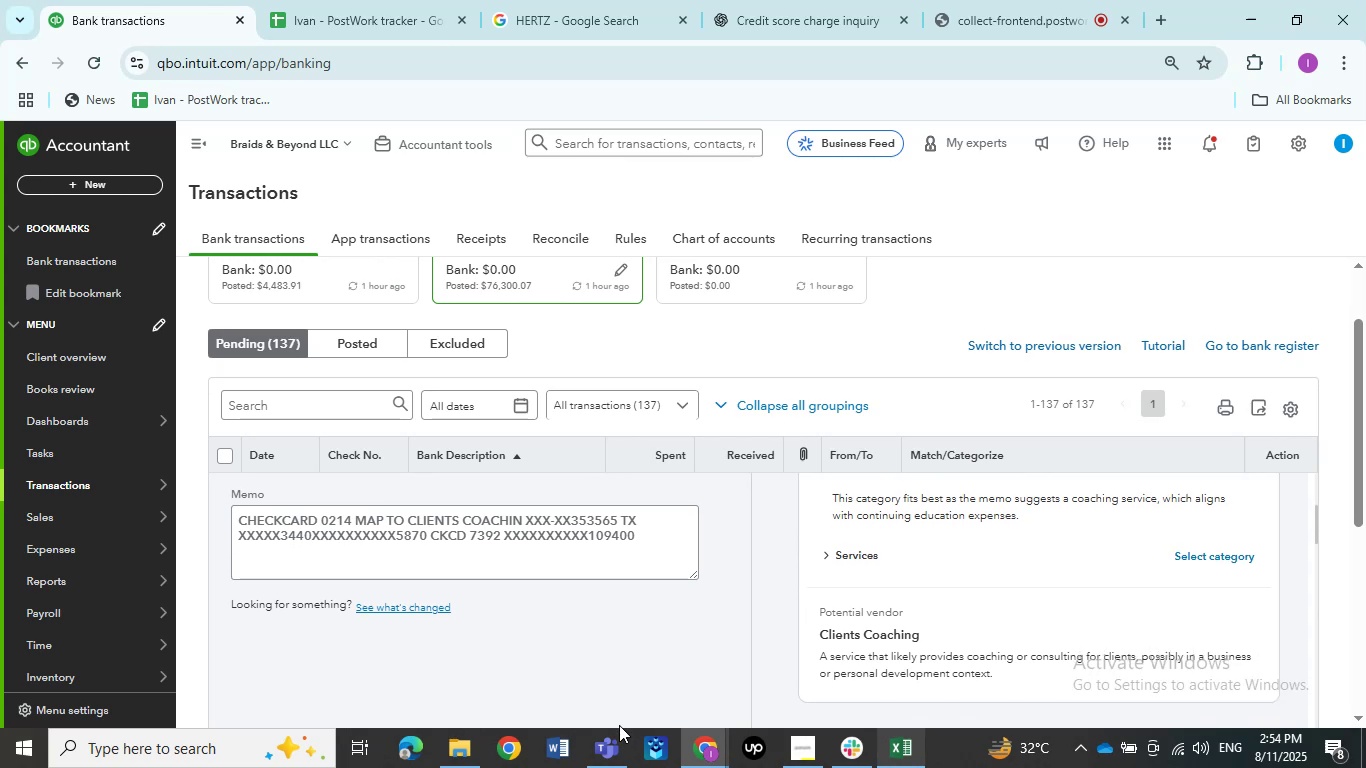 
left_click([604, 0])
 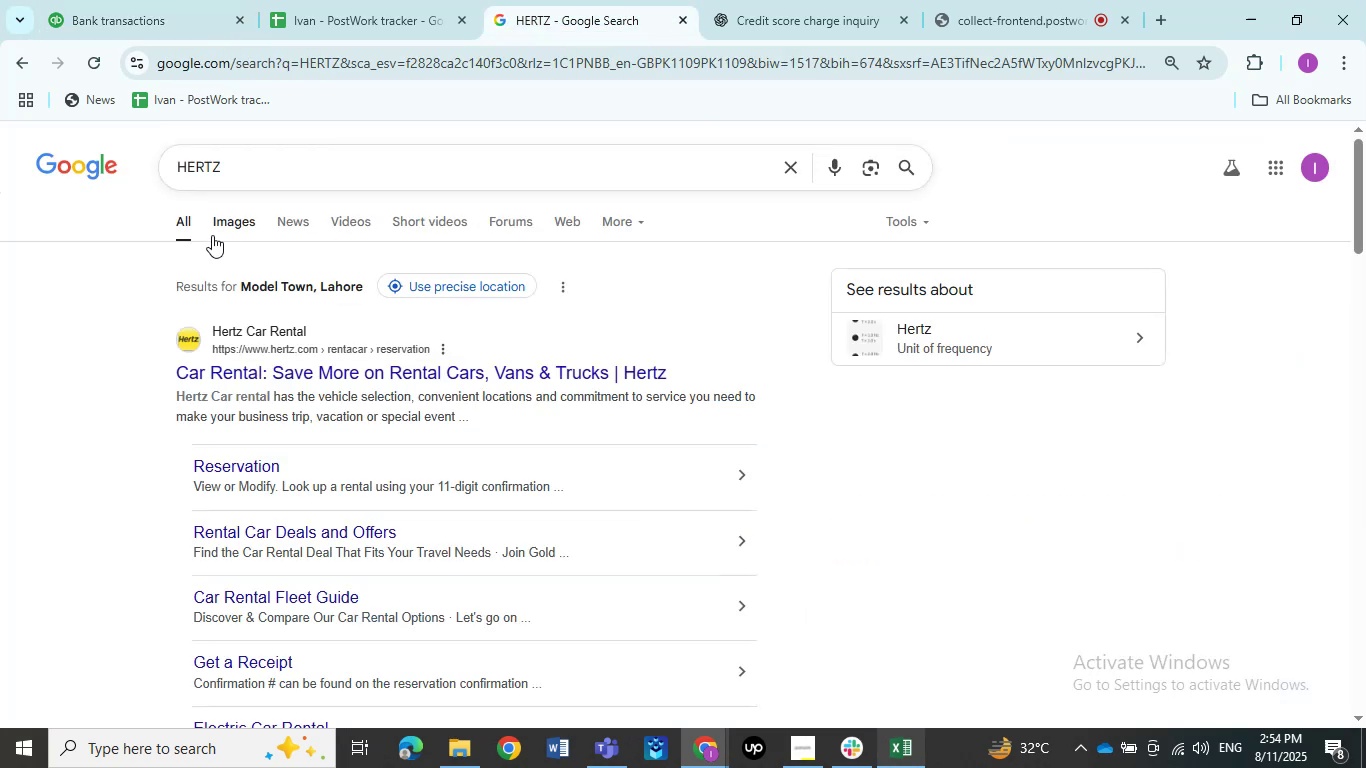 
left_click_drag(start_coordinate=[252, 165], to_coordinate=[0, 171])
 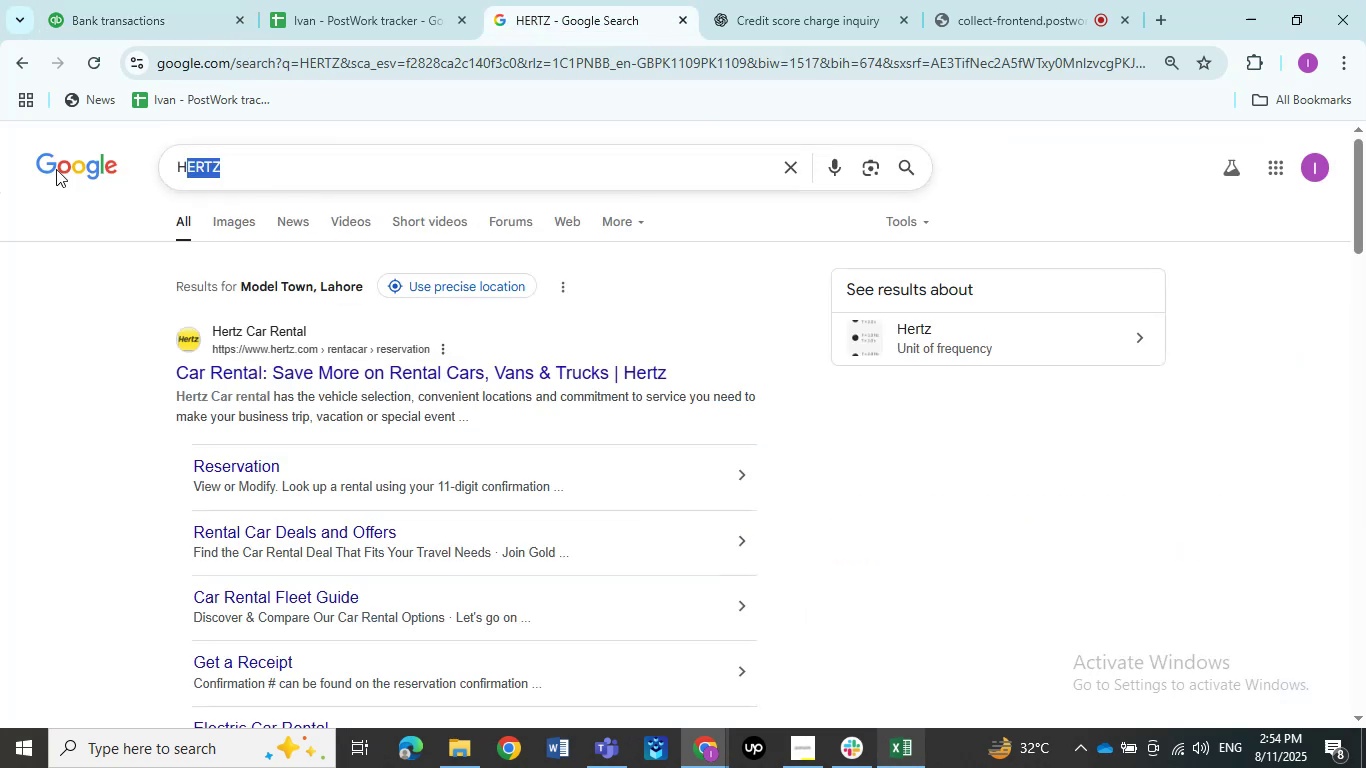 
key(Control+ControlLeft)
 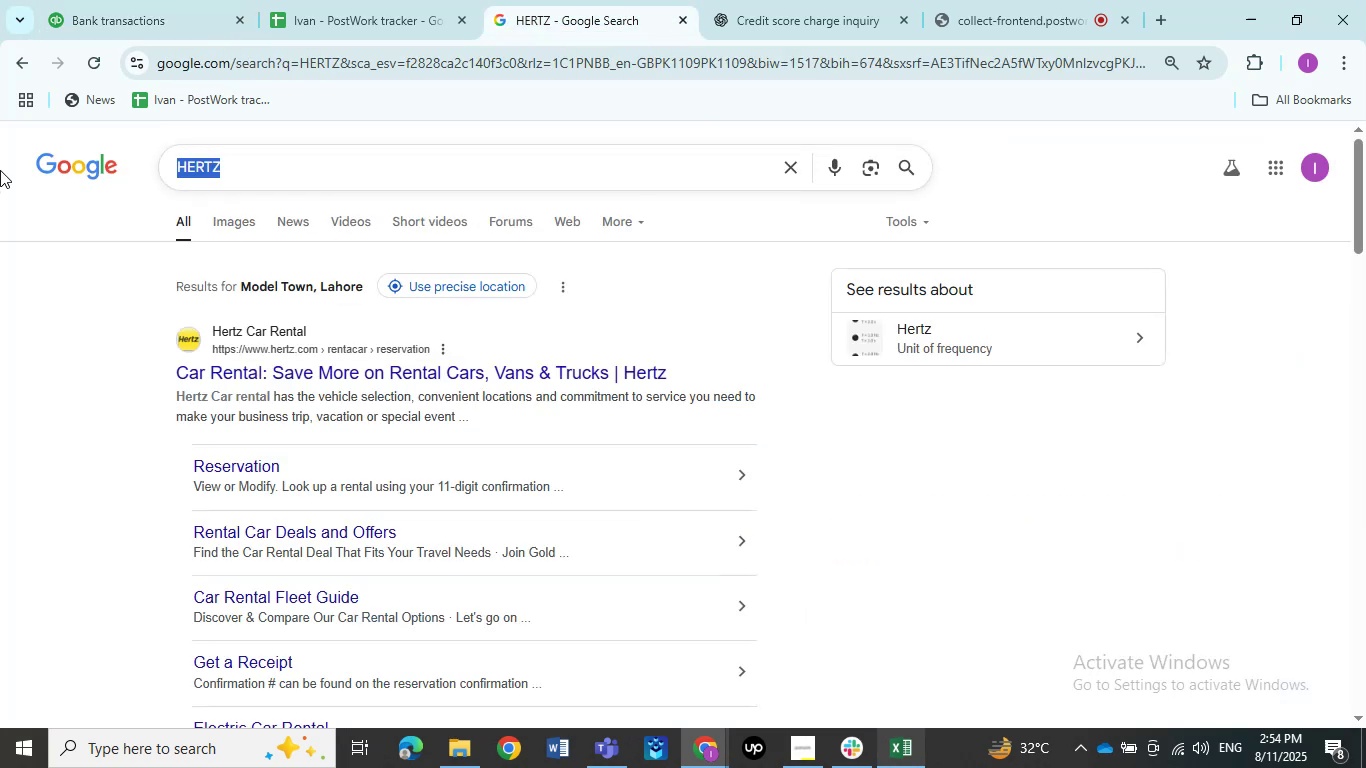 
key(Control+V)
 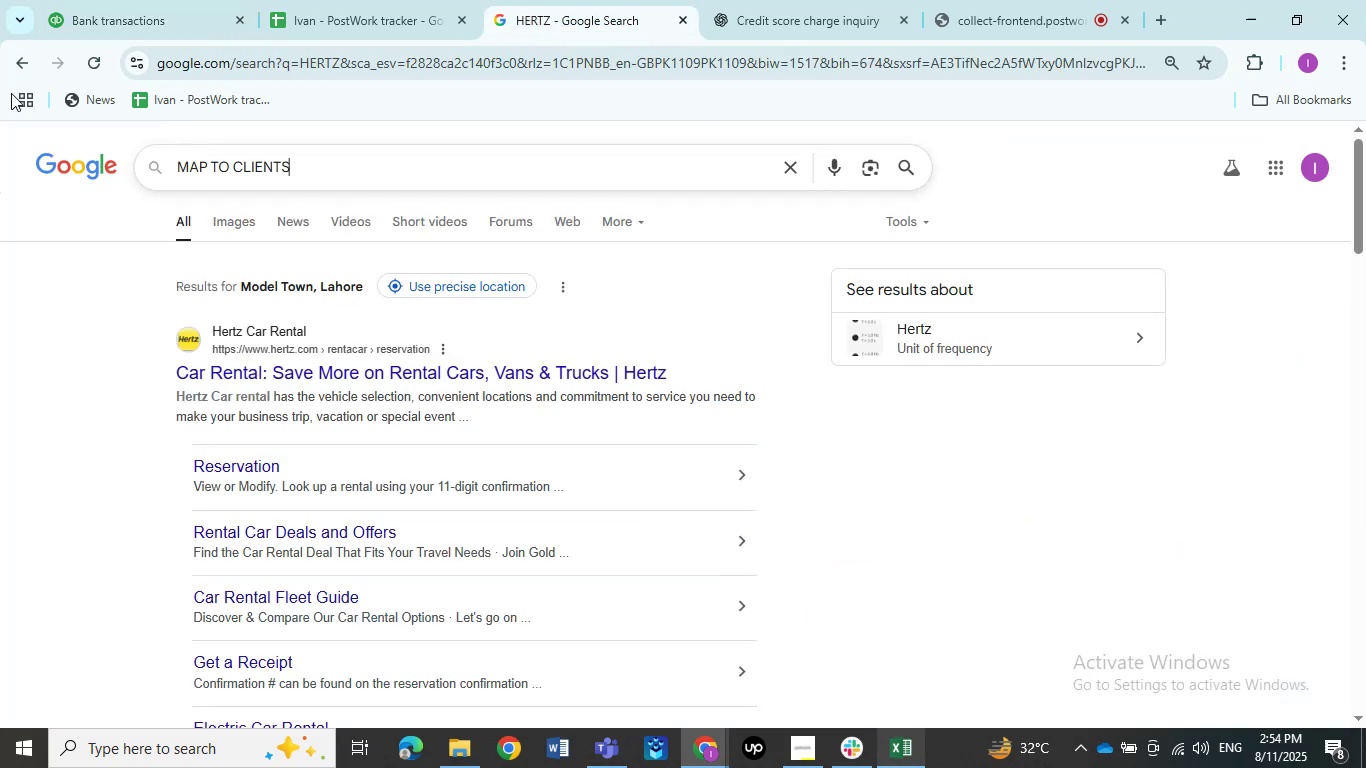 
key(NumpadEnter)
 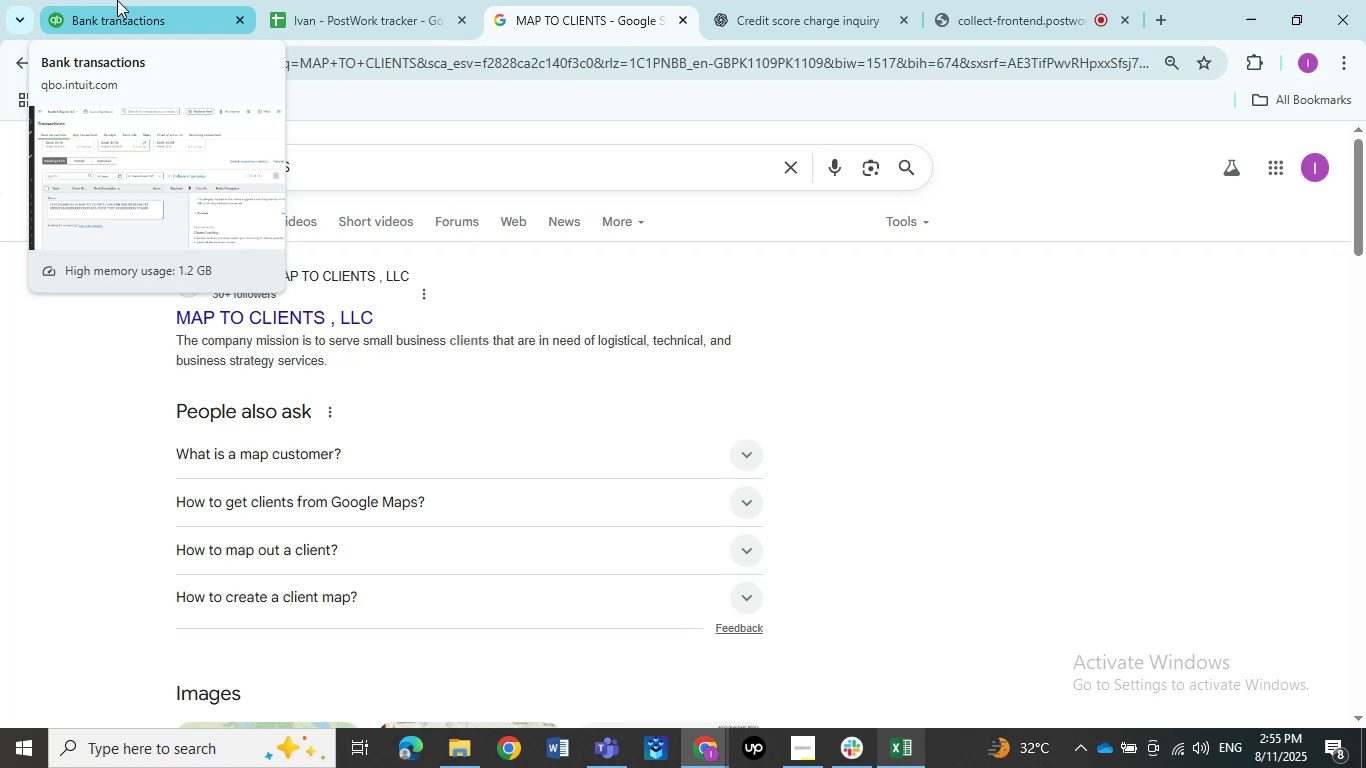 
wait(46.47)
 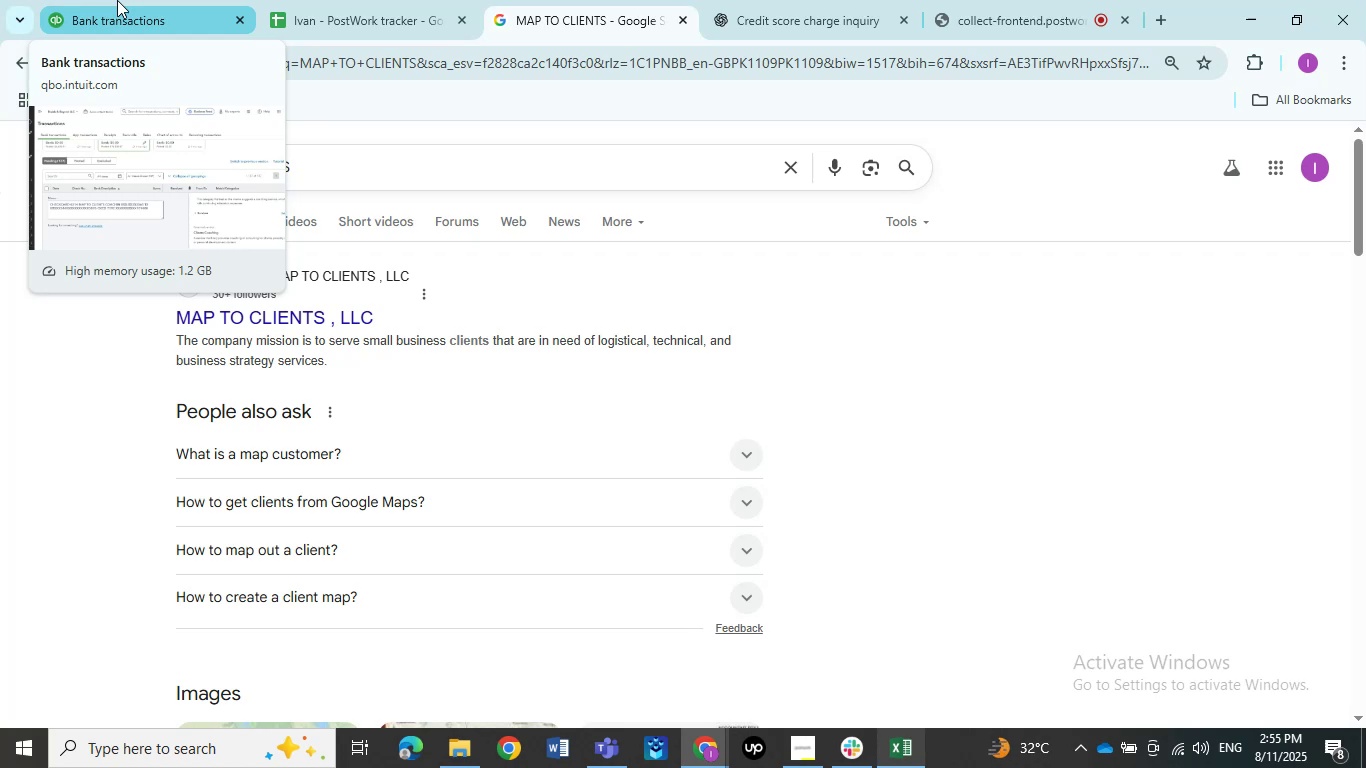 
left_click([868, 470])
 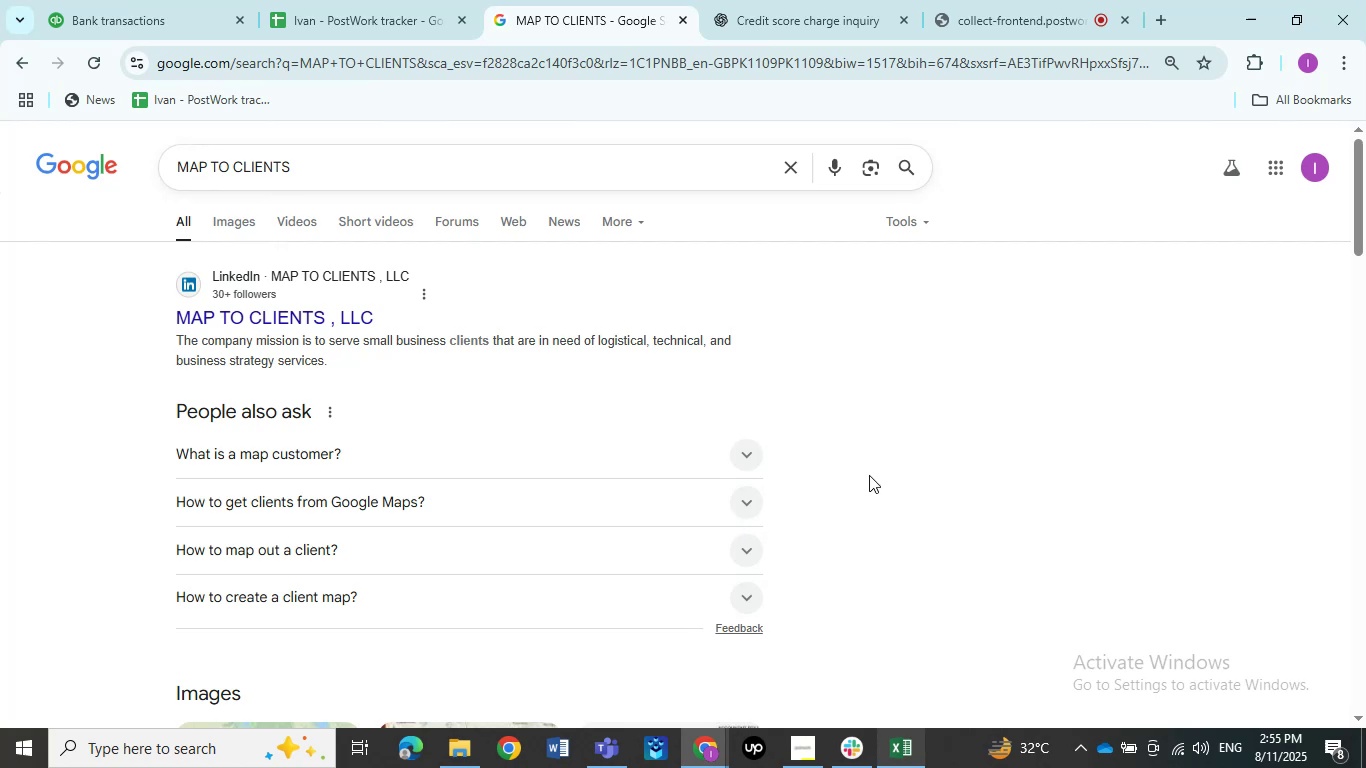 
wait(7.63)
 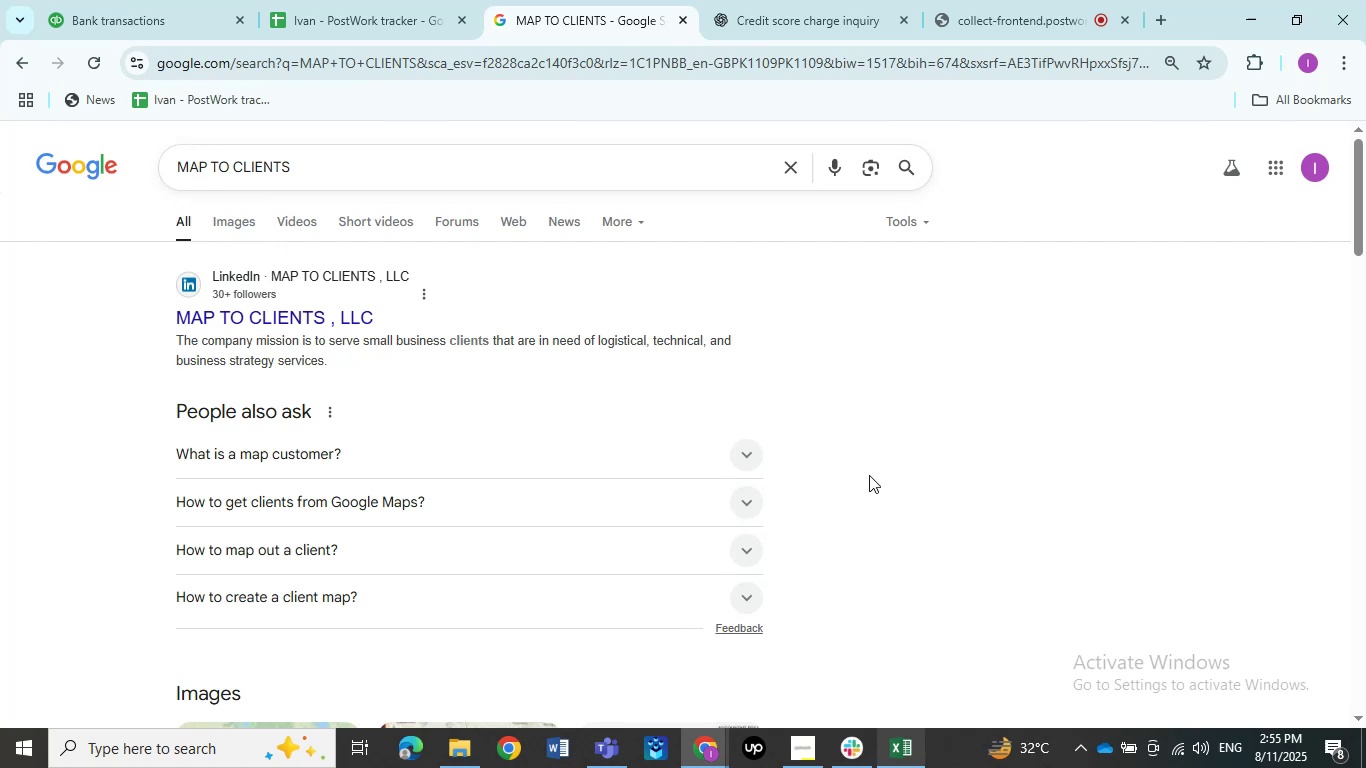 
left_click([309, 312])
 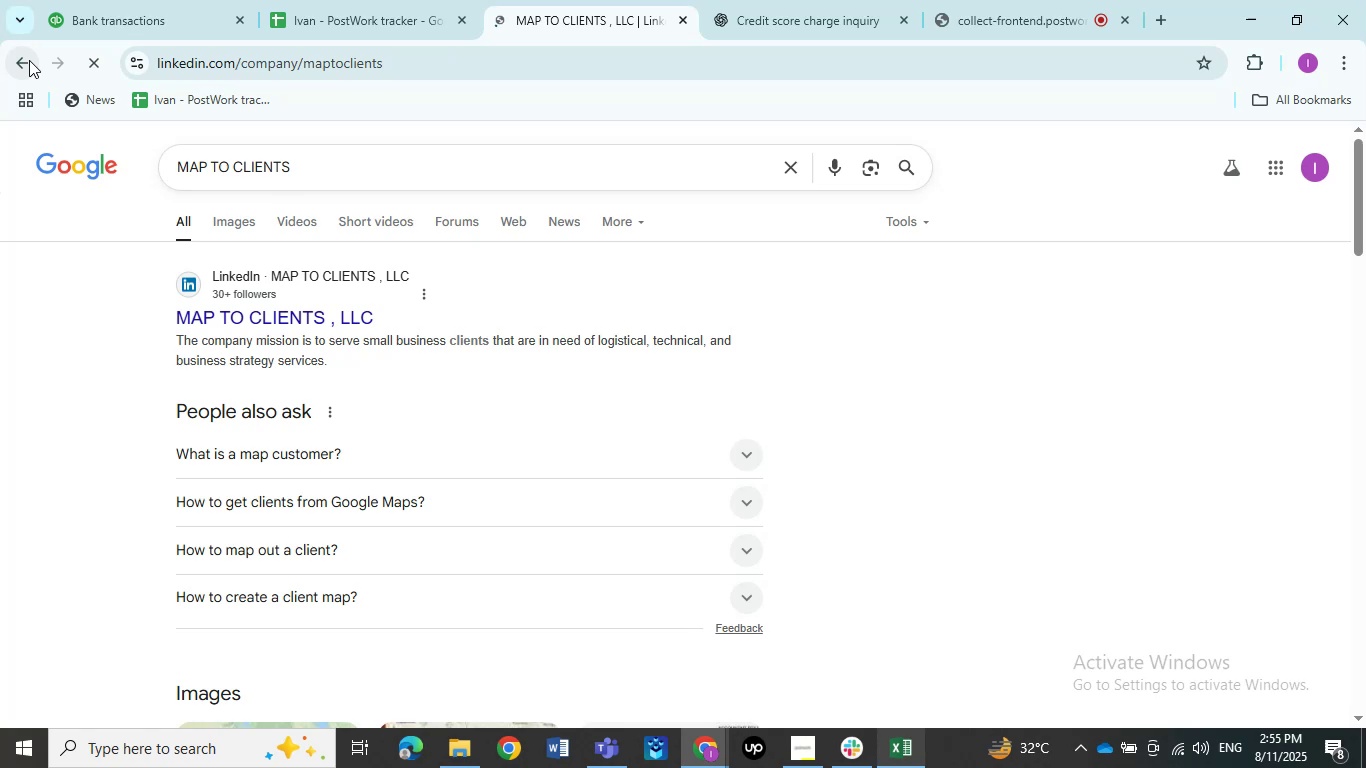 
left_click([29, 60])
 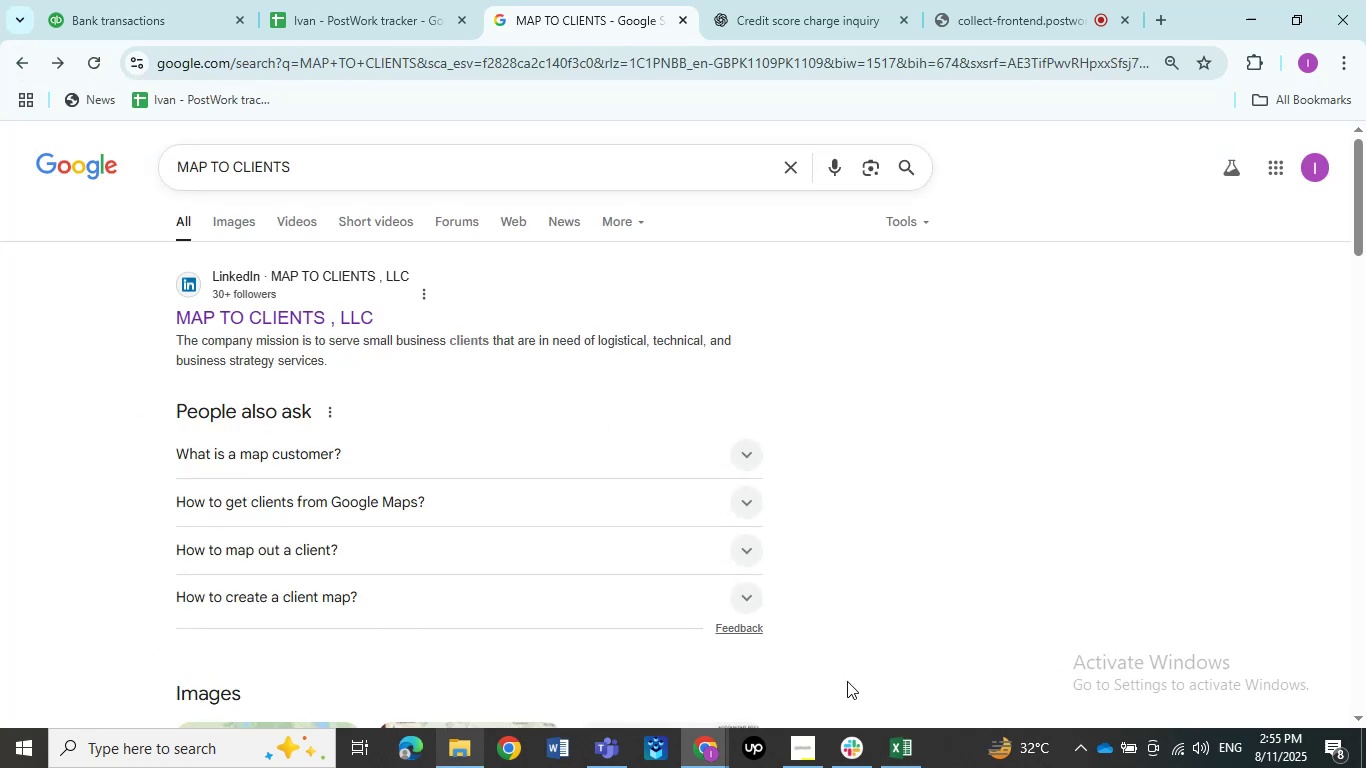 
left_click([336, 0])
 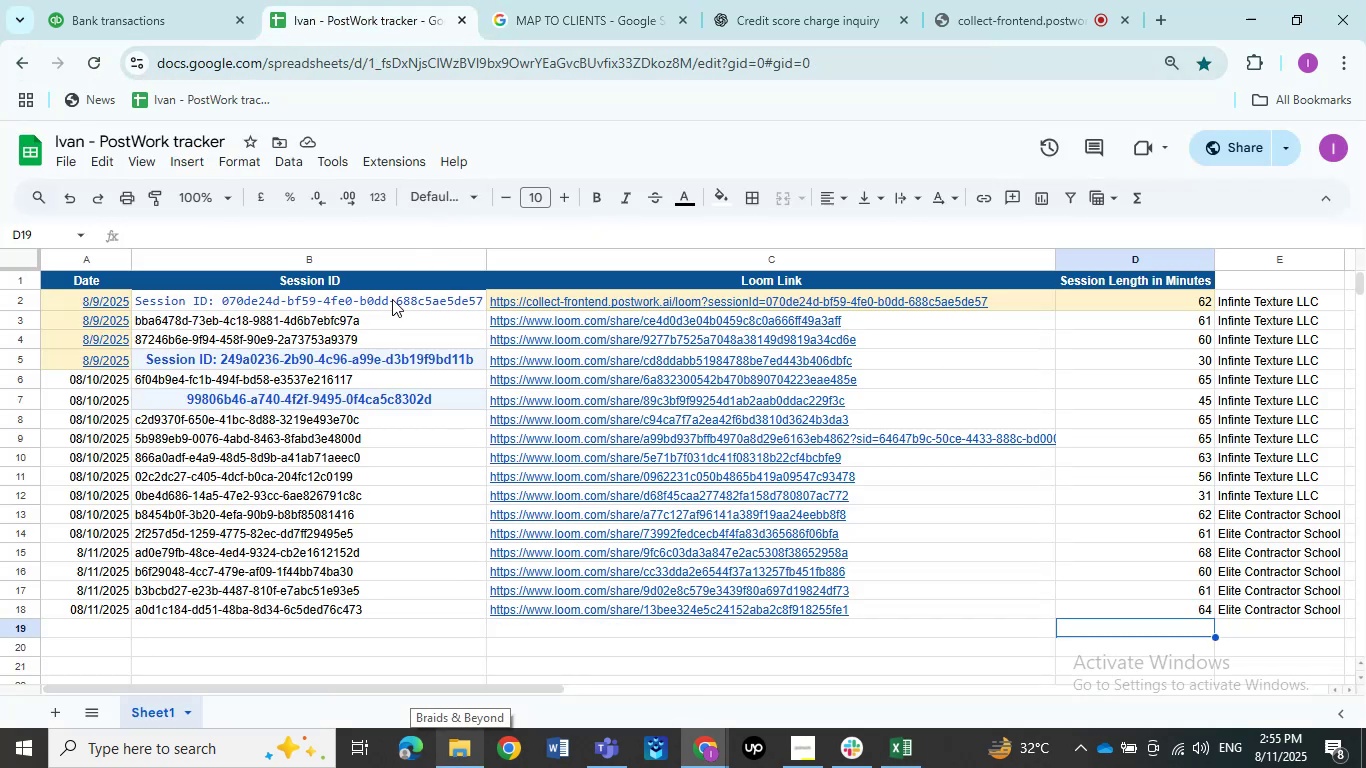 
wait(5.38)
 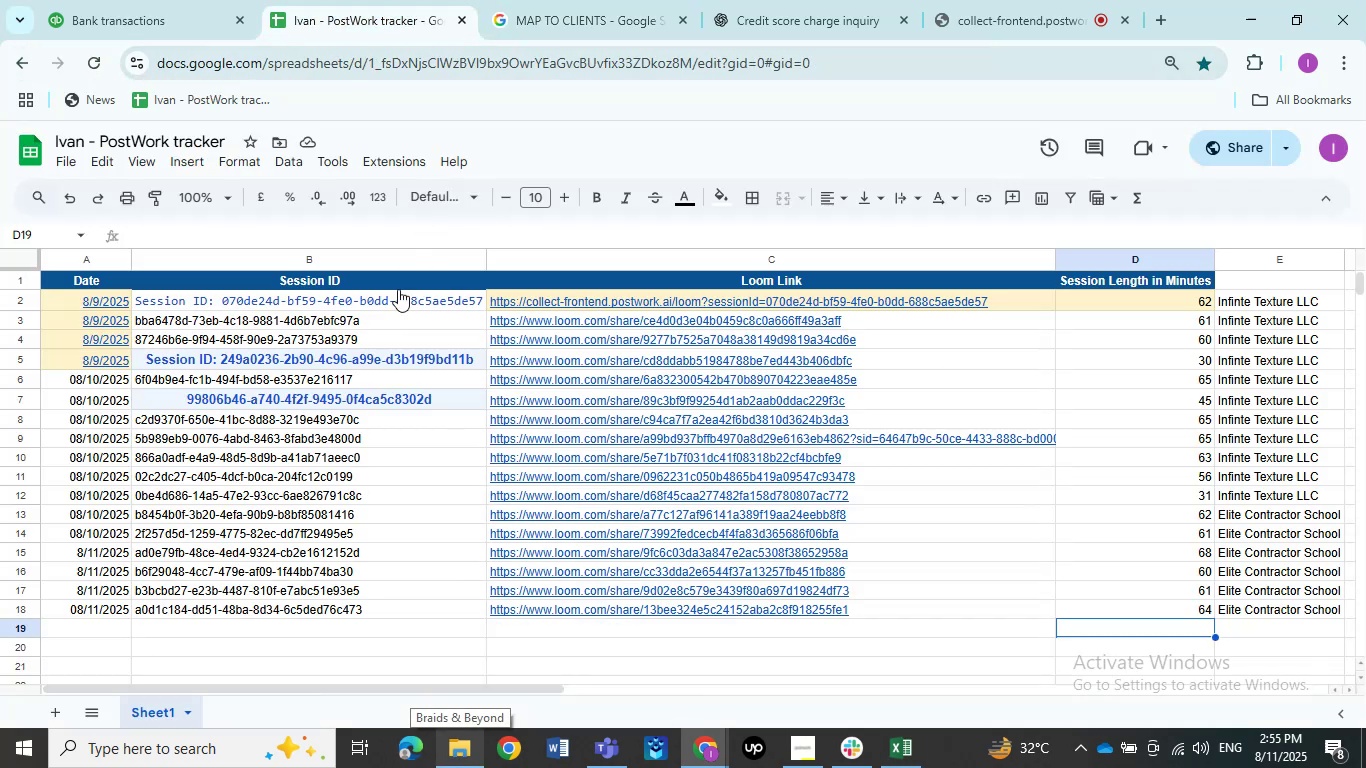 
mouse_move([186, 35])
 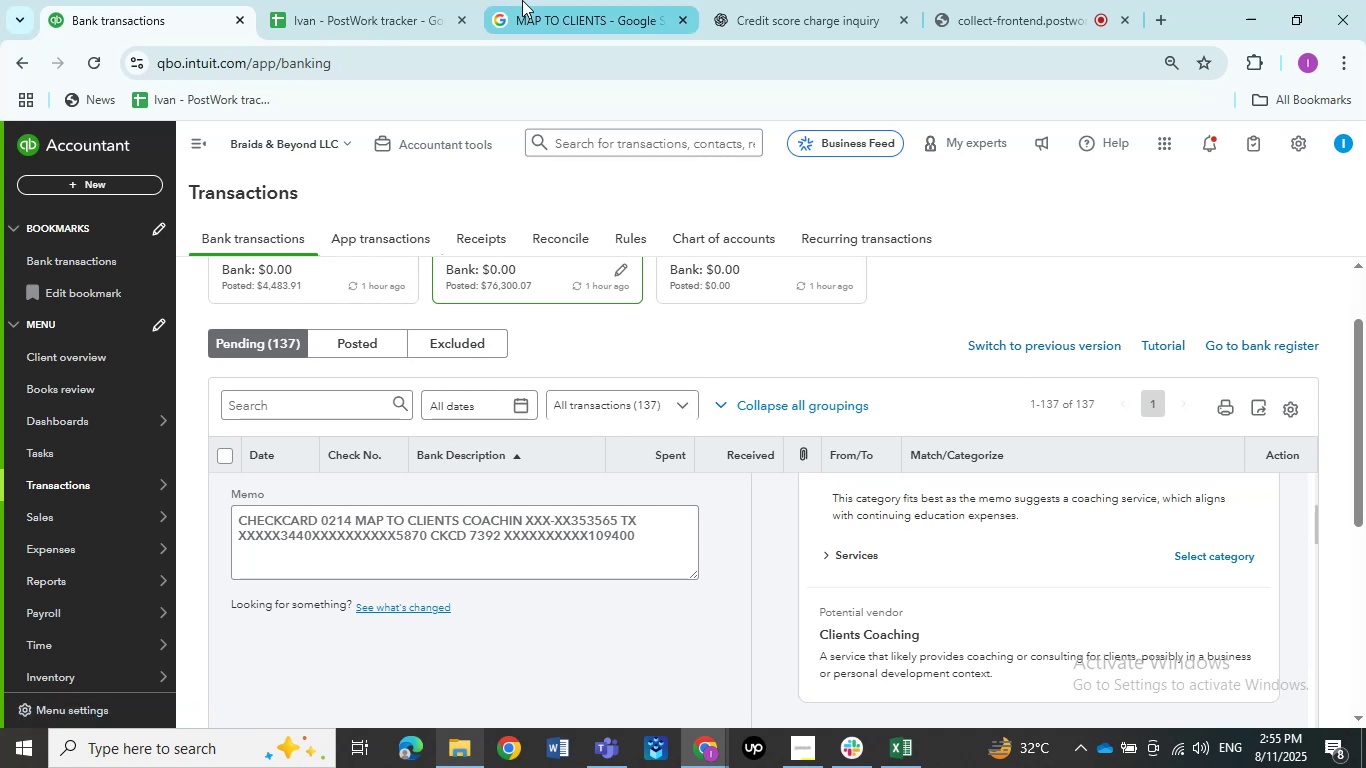 
left_click([522, 0])
 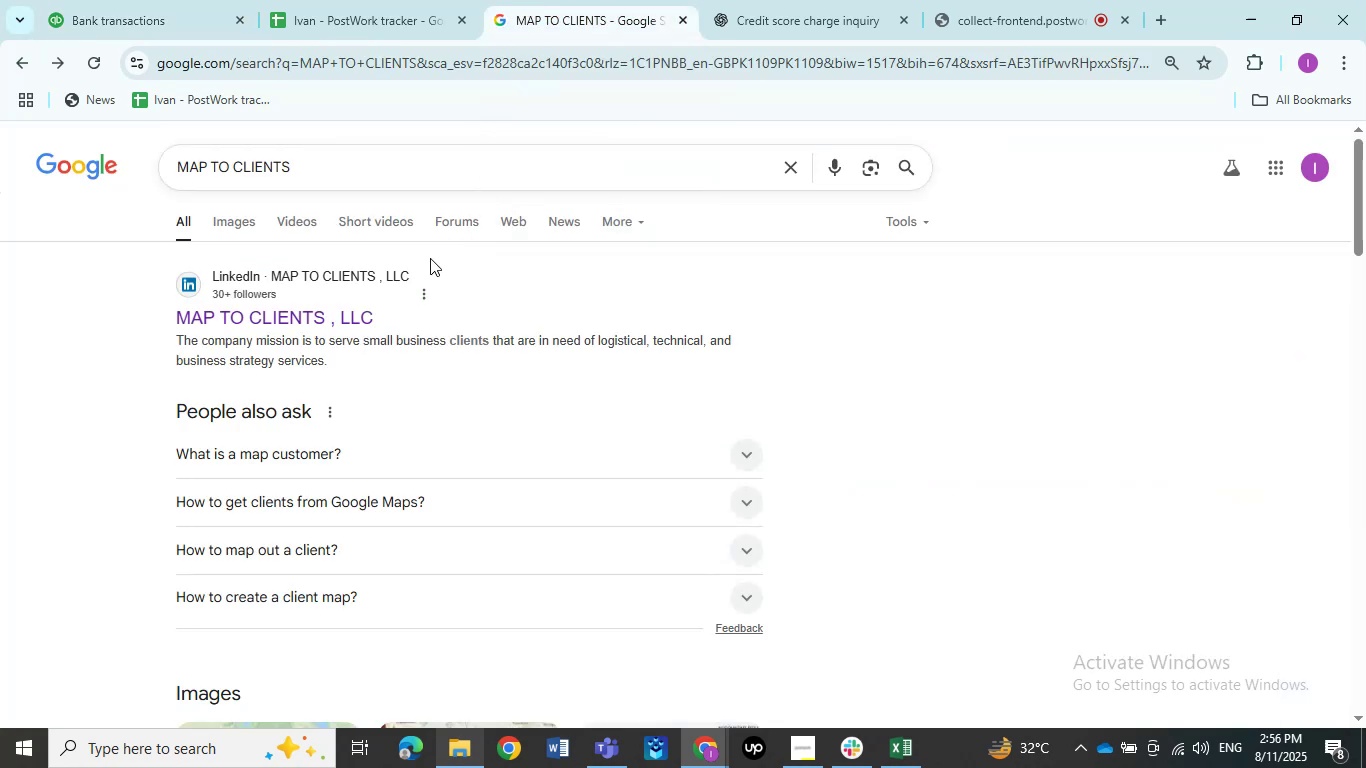 
scroll: coordinate [420, 312], scroll_direction: down, amount: 10.0
 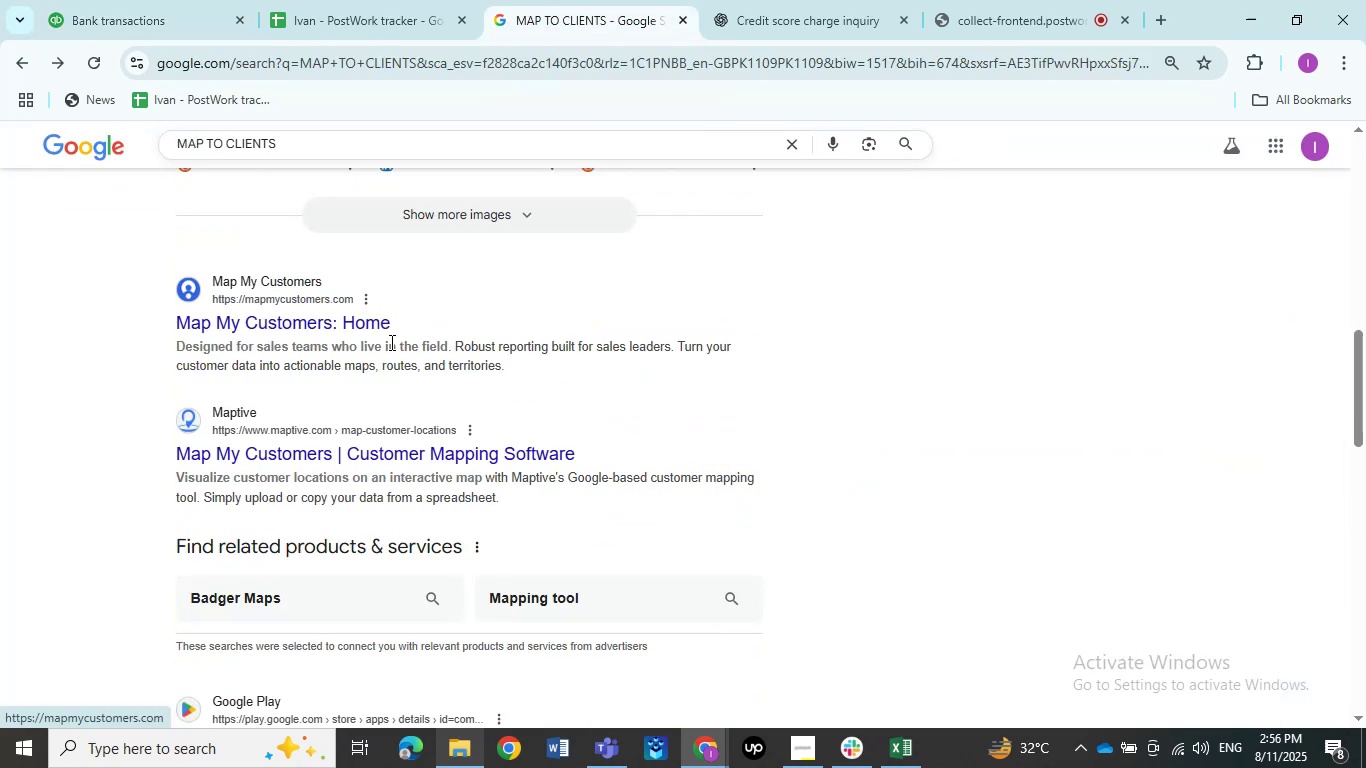 
left_click([351, 320])
 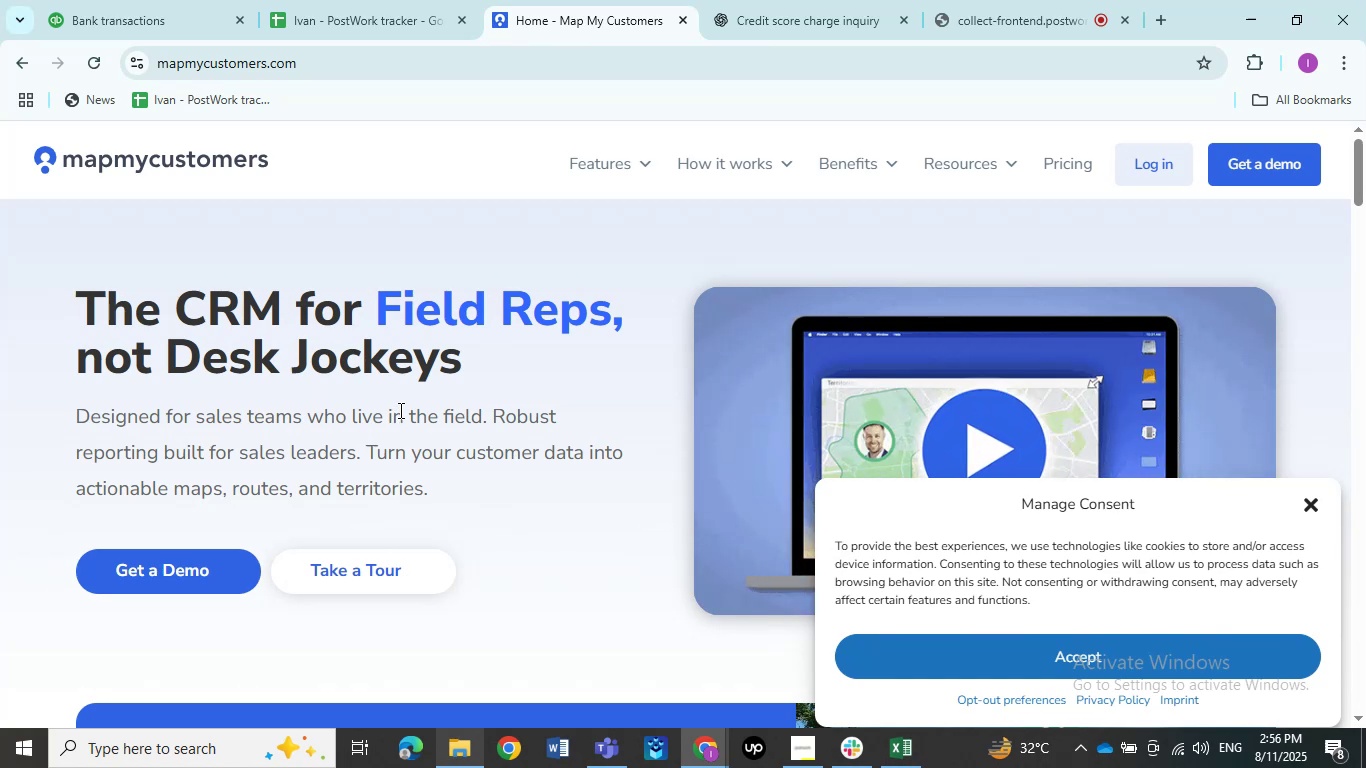 
wait(17.98)
 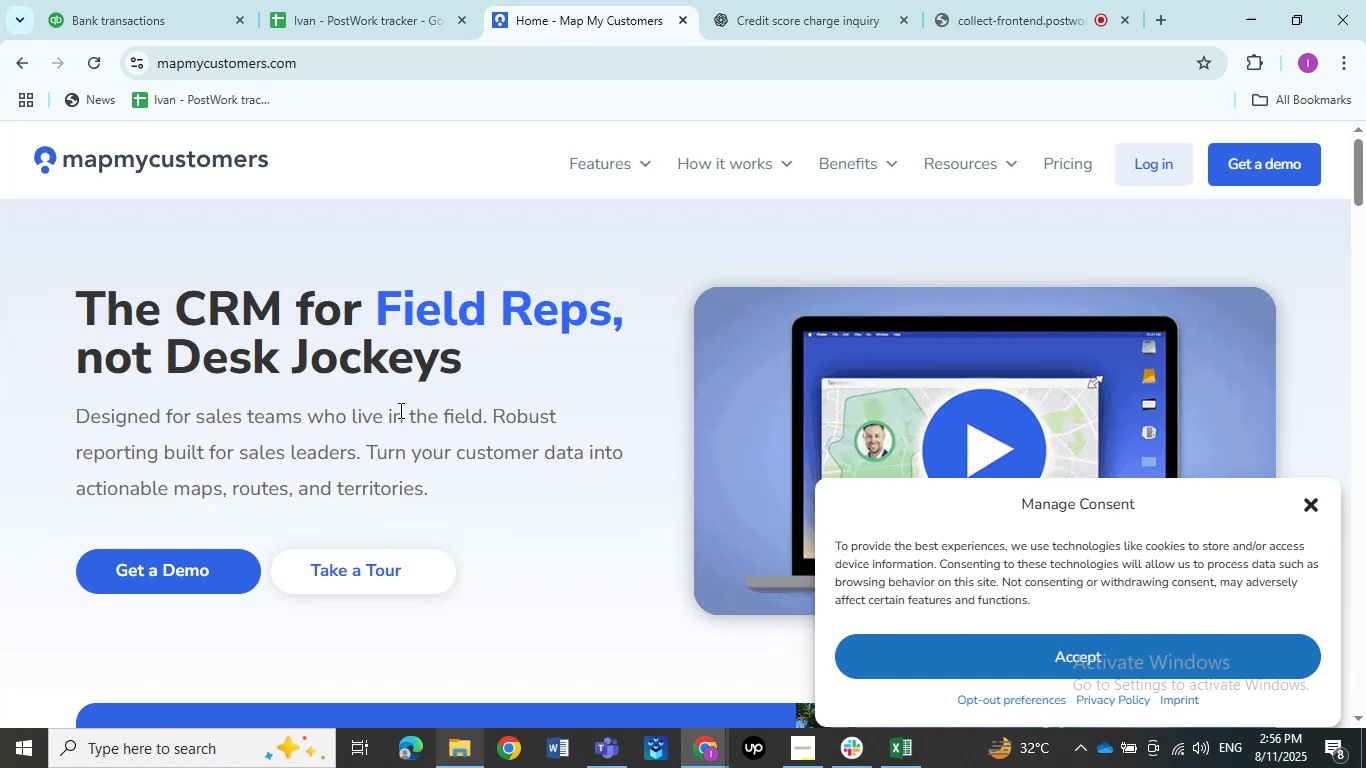 
scroll: coordinate [364, 429], scroll_direction: down, amount: 34.0
 